 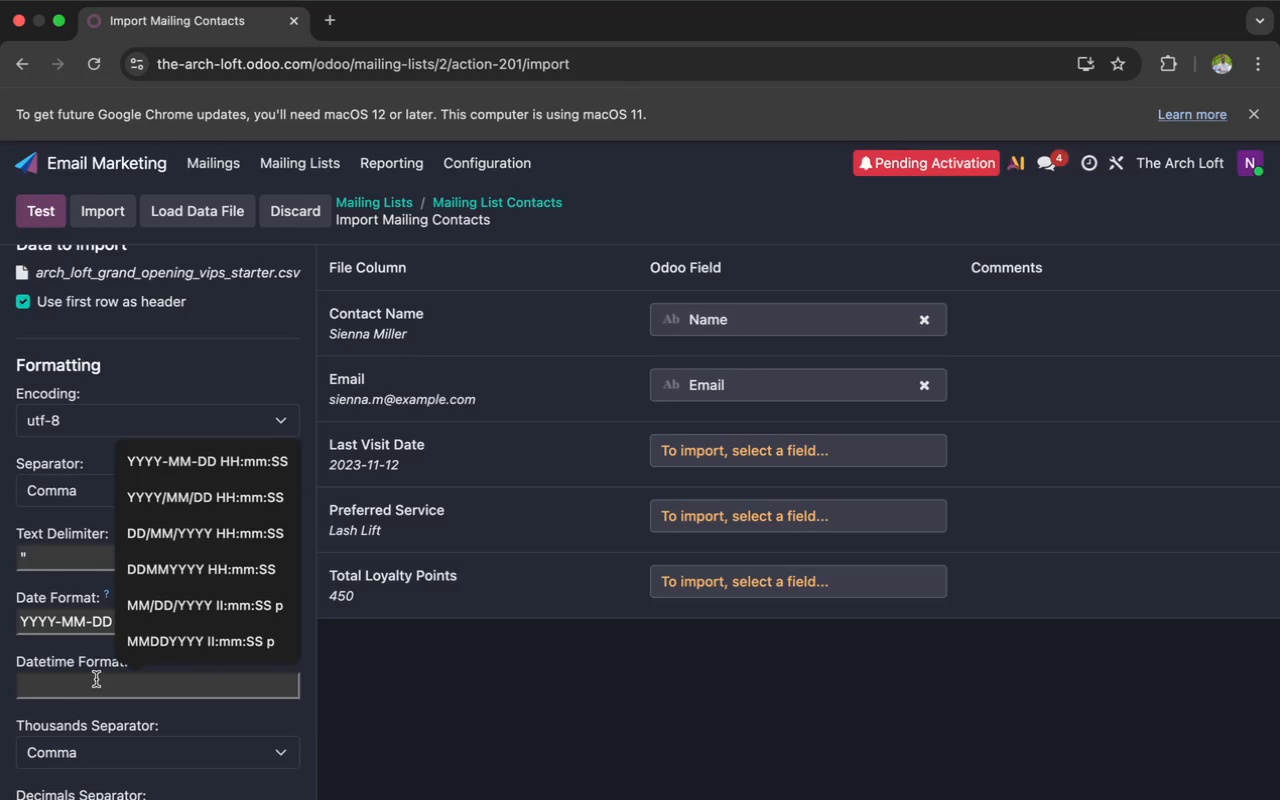 
type(Last Visit Date)
 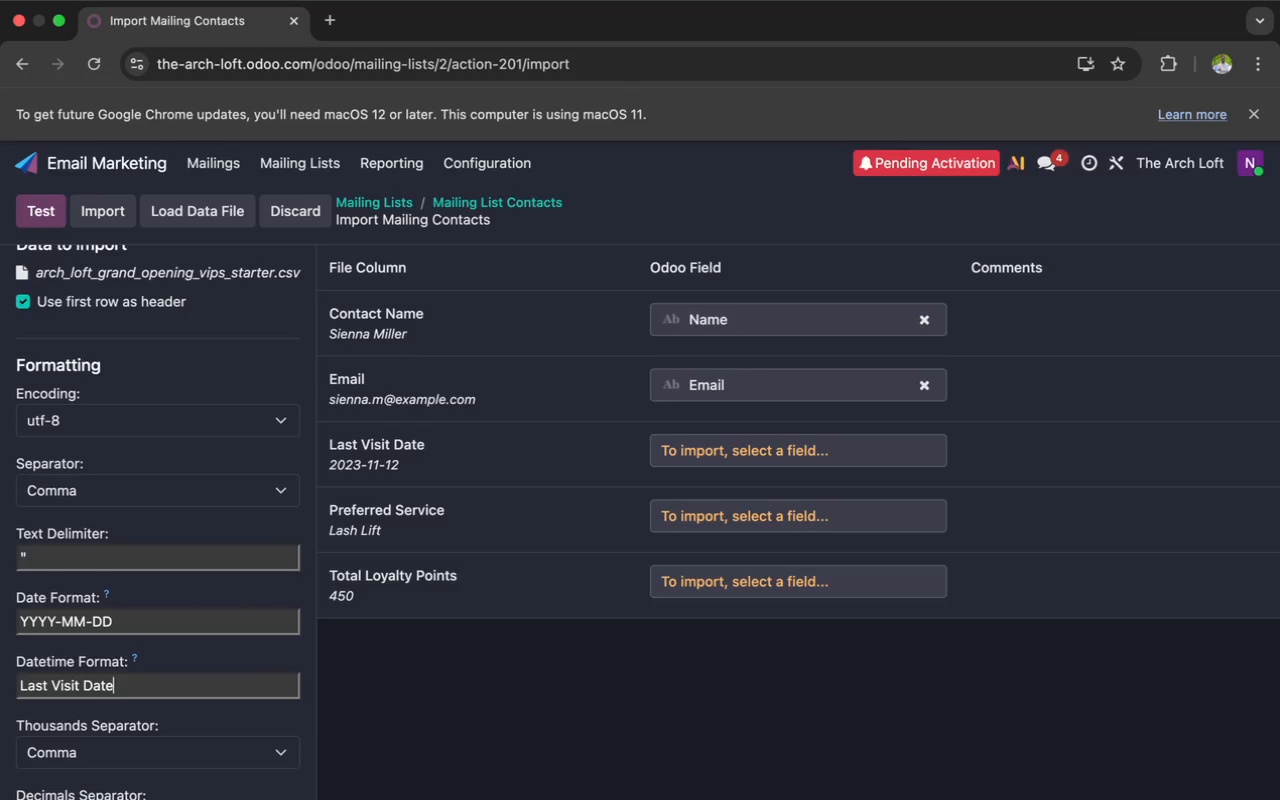 
key(Comma)
 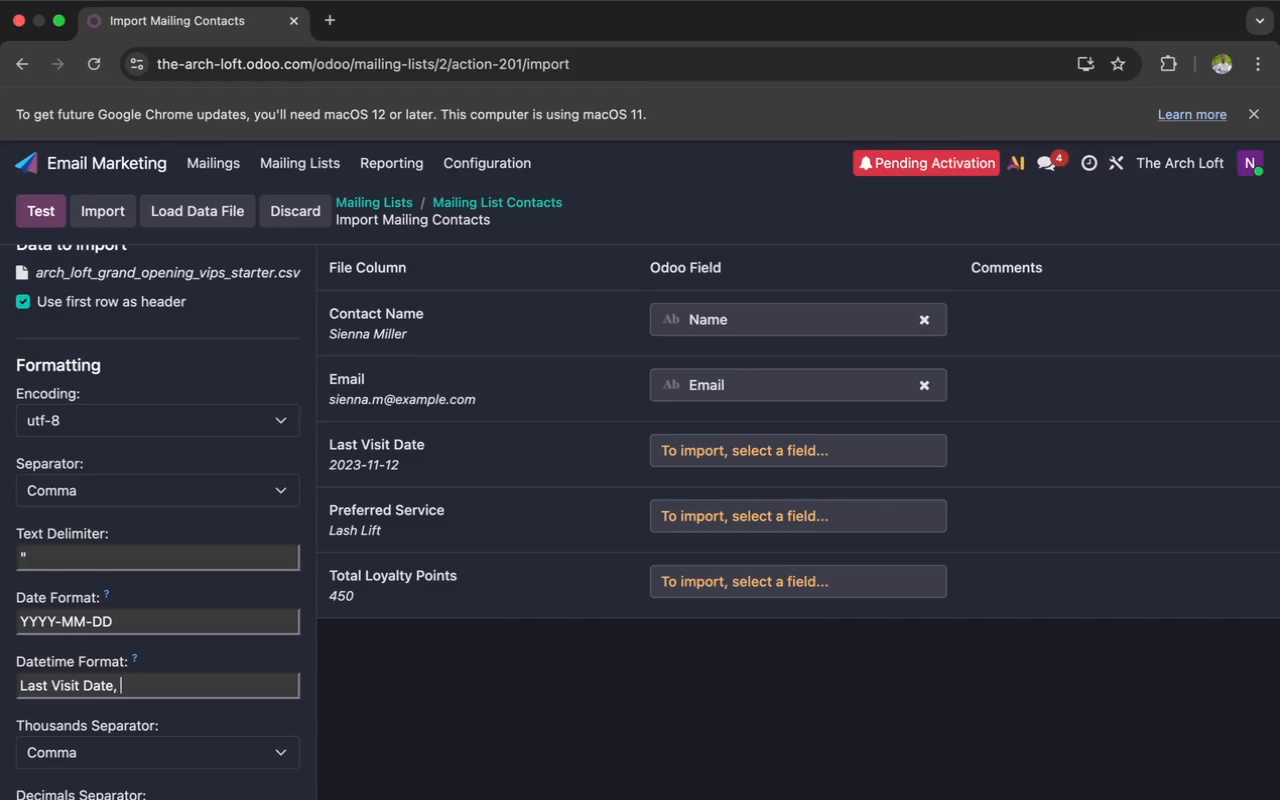 
key(Space)
 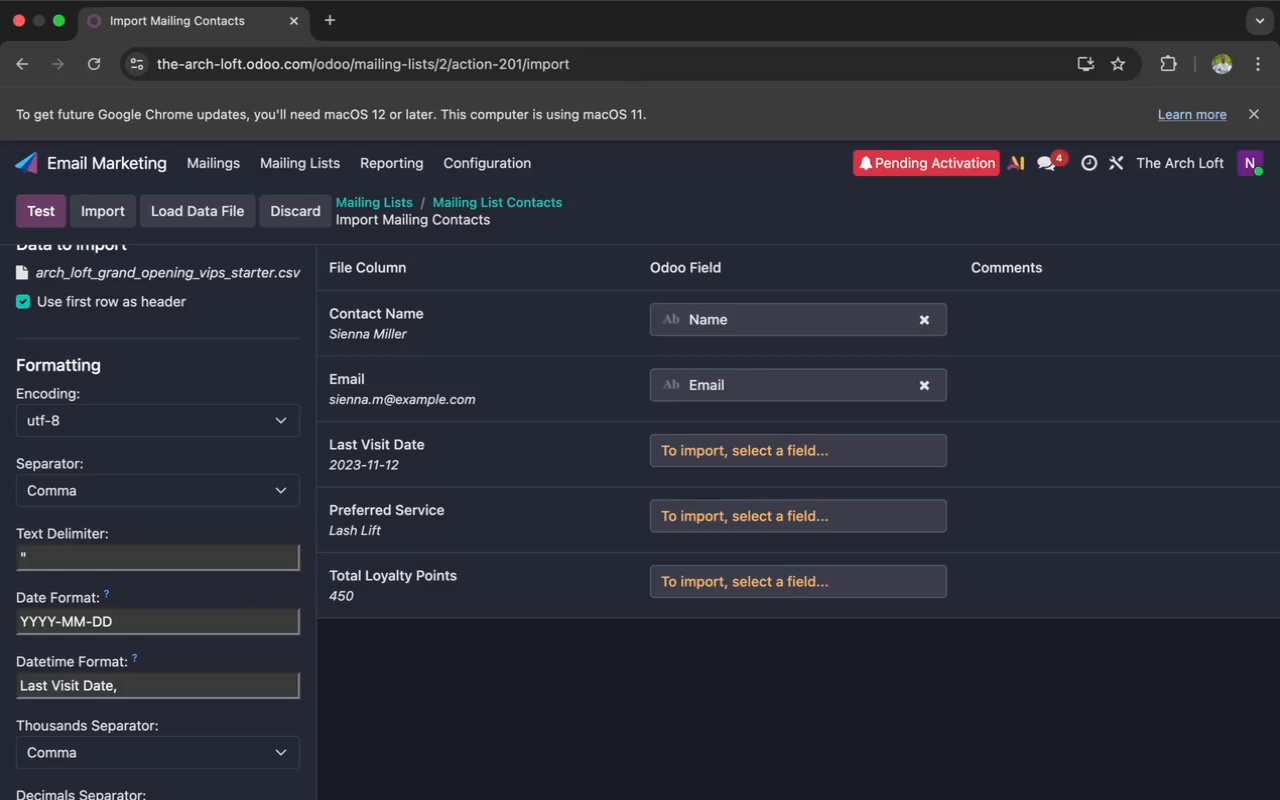 
type(Preferred s)
key(Backspace)
type(Service)
 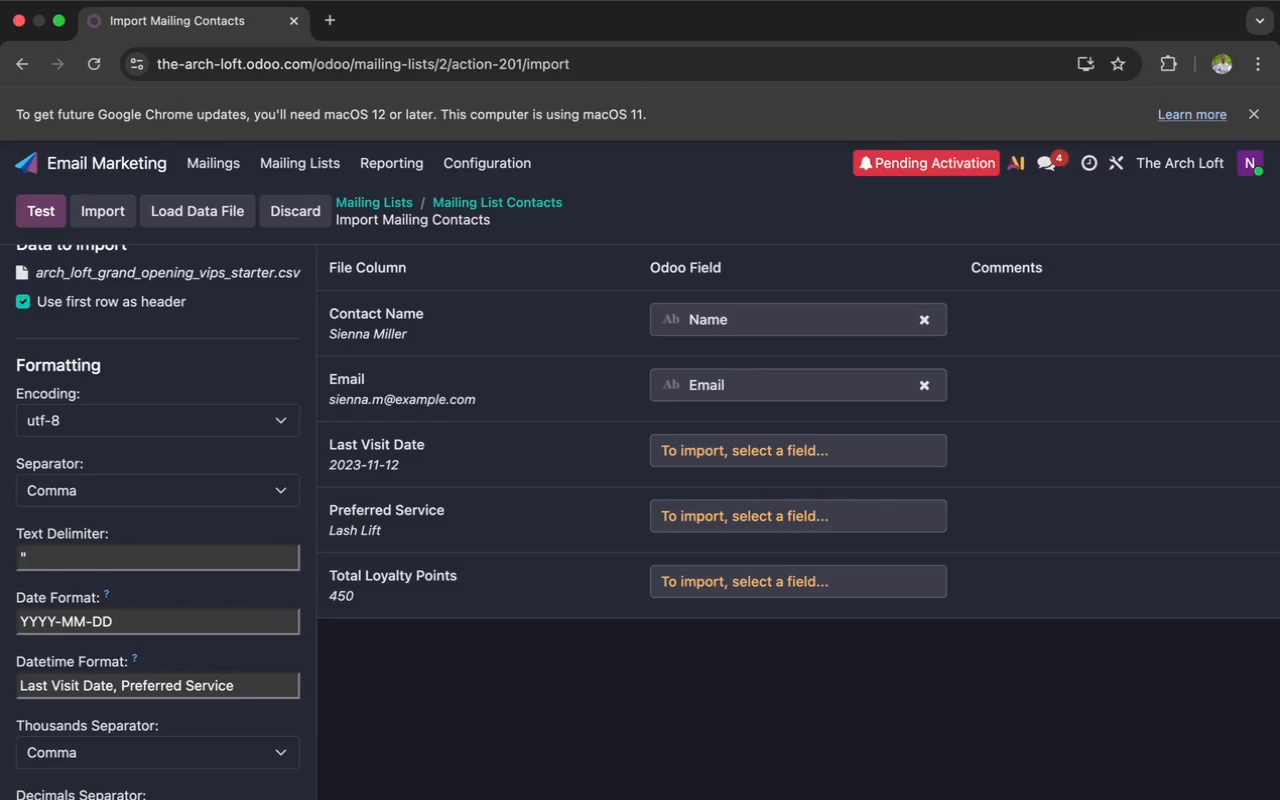 
type(, tOTA)
key(Backspace)
key(Backspace)
key(Backspace)
type(otal Loya)
 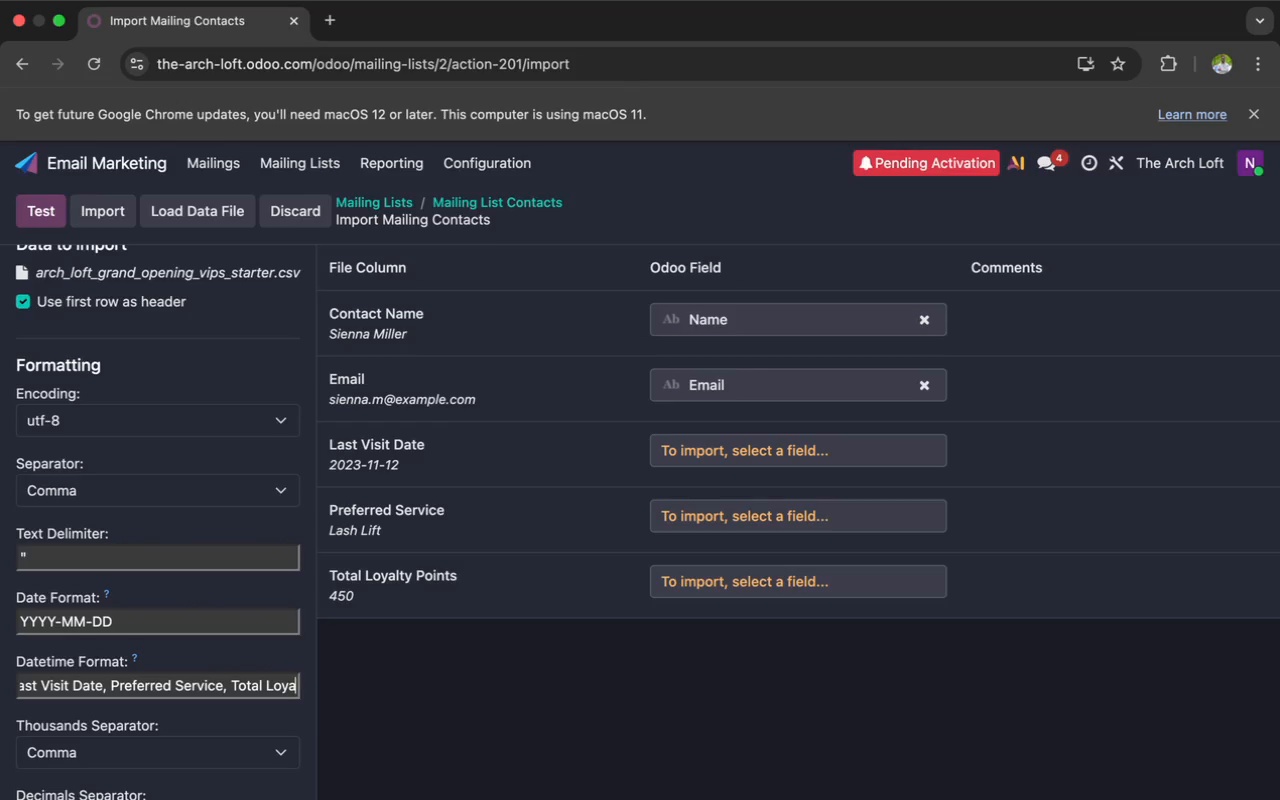 
type(ity)
key(Backspace)
key(Backspace)
key(Backspace)
type(lty Points)
 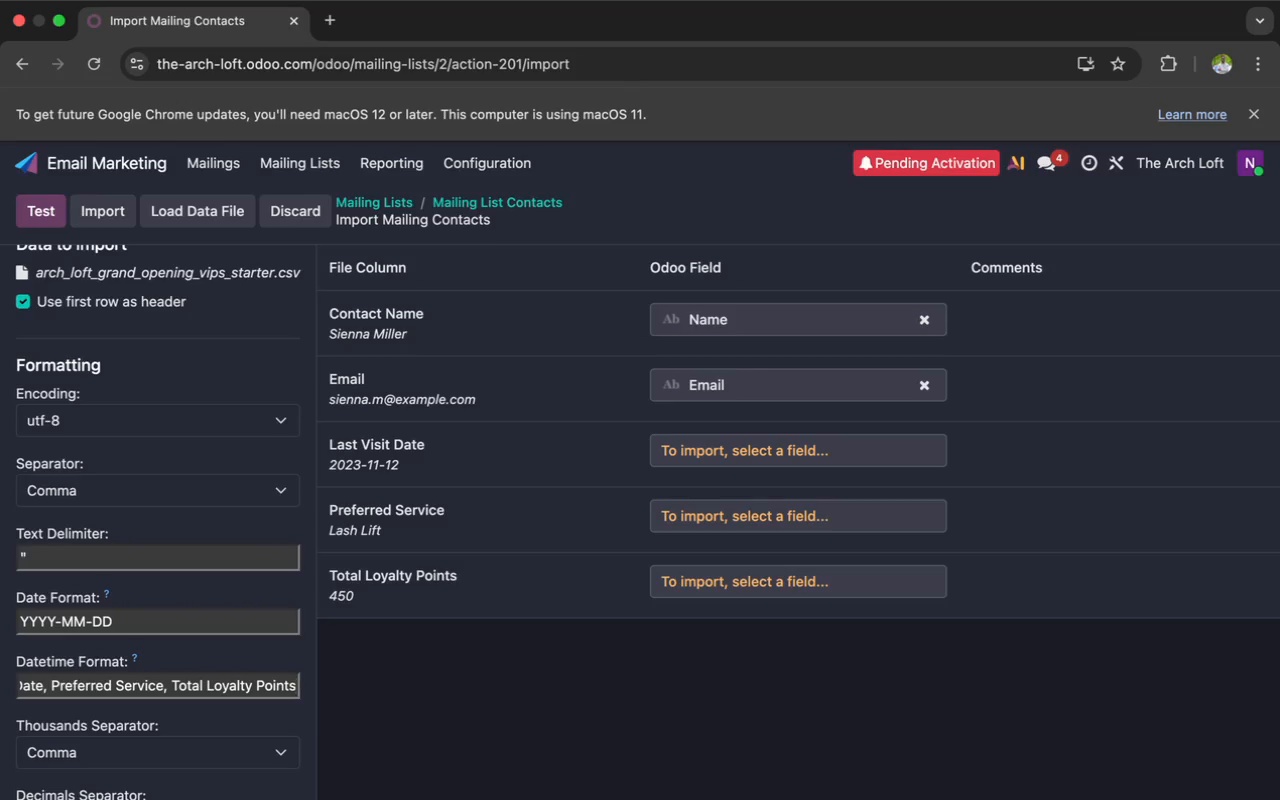 
key(Meta+A)
 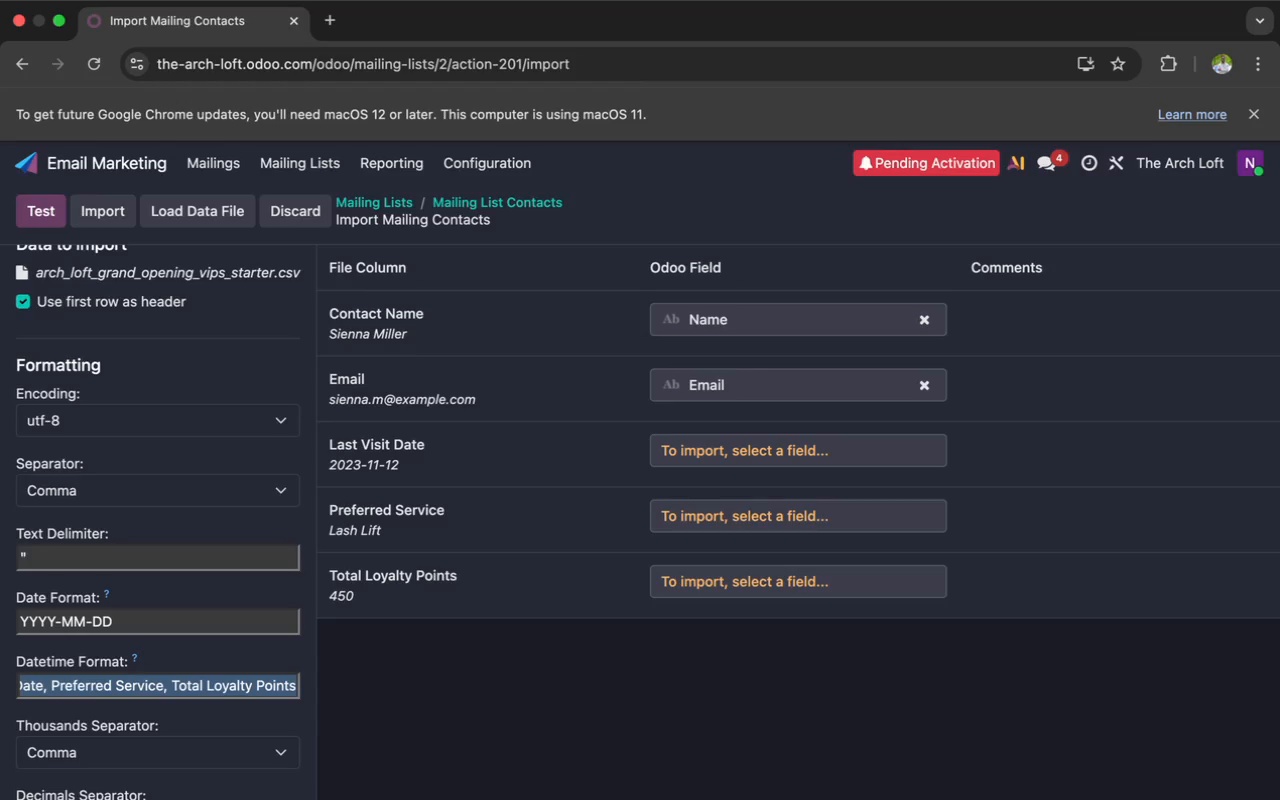 
key(Meta+X)
 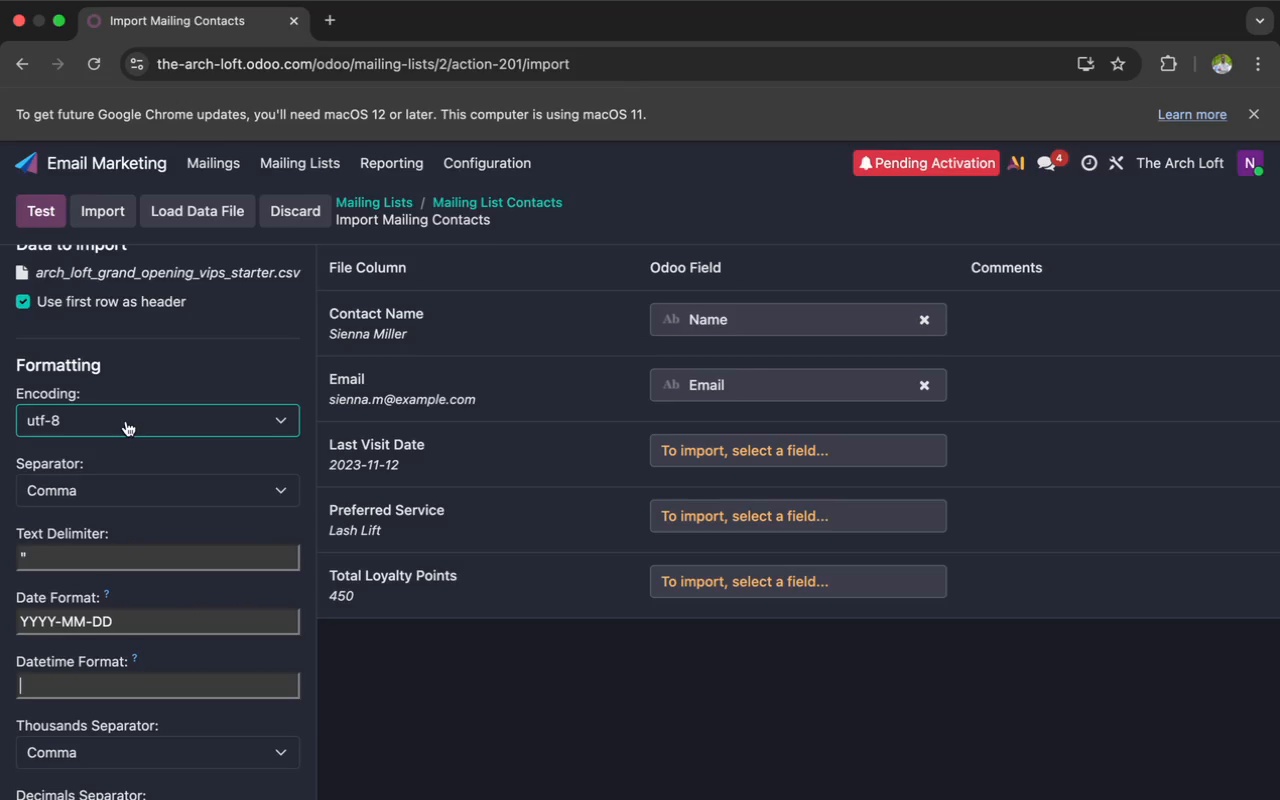 
left_click([296, 226])
 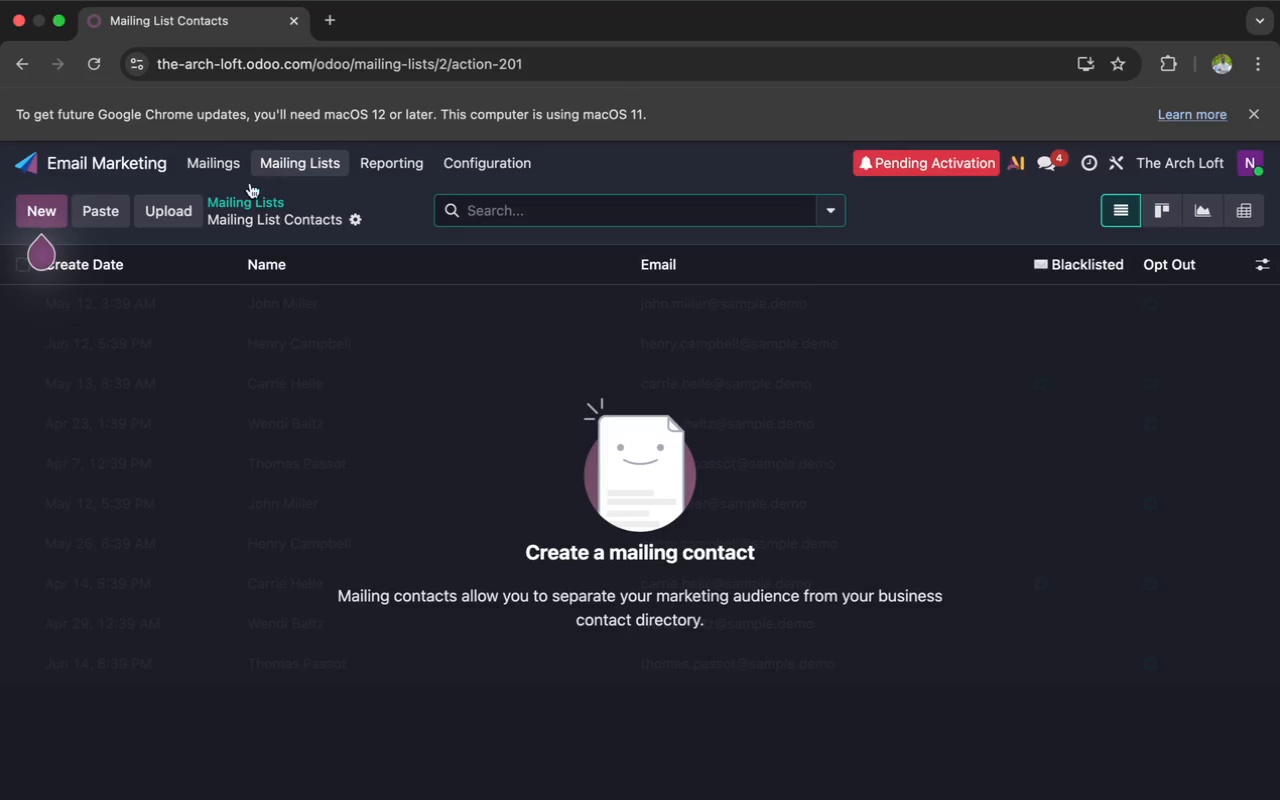 
left_click([236, 205])
 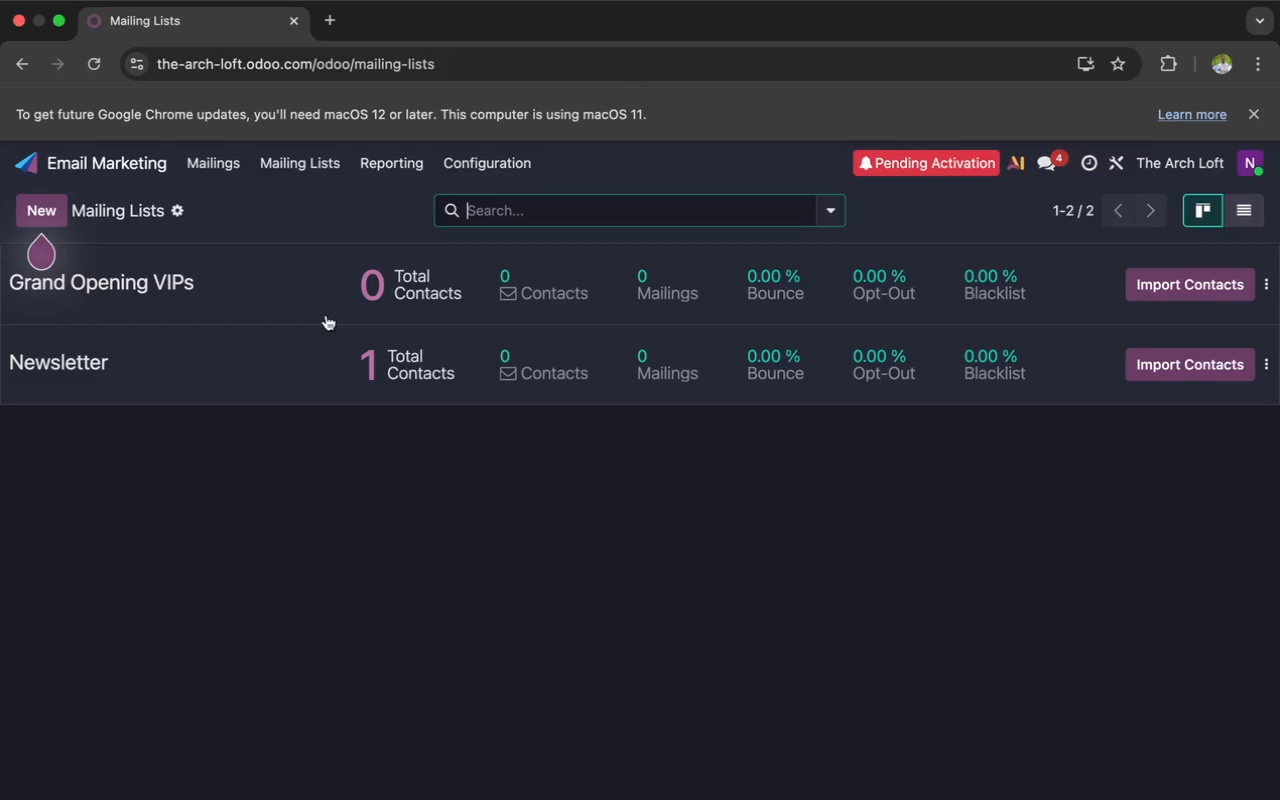 
left_click([316, 340])
 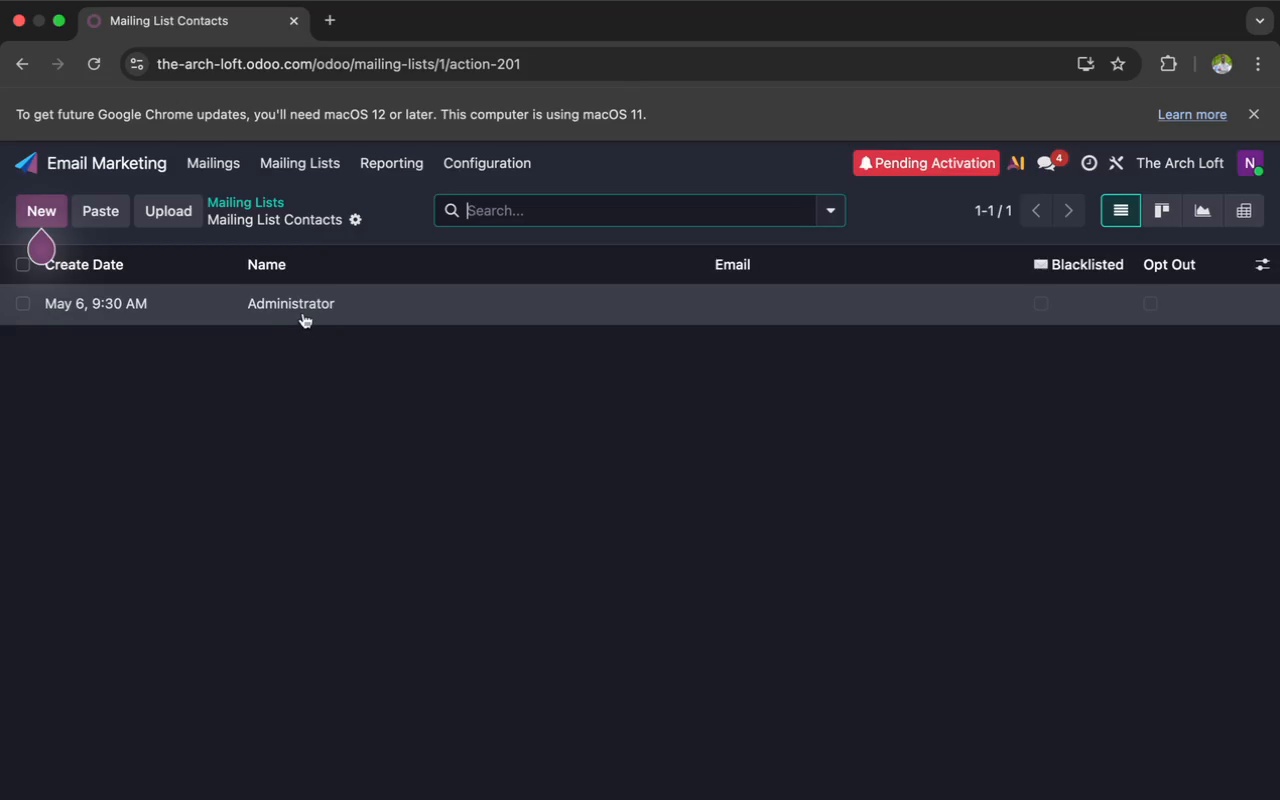 
left_click([286, 311])
 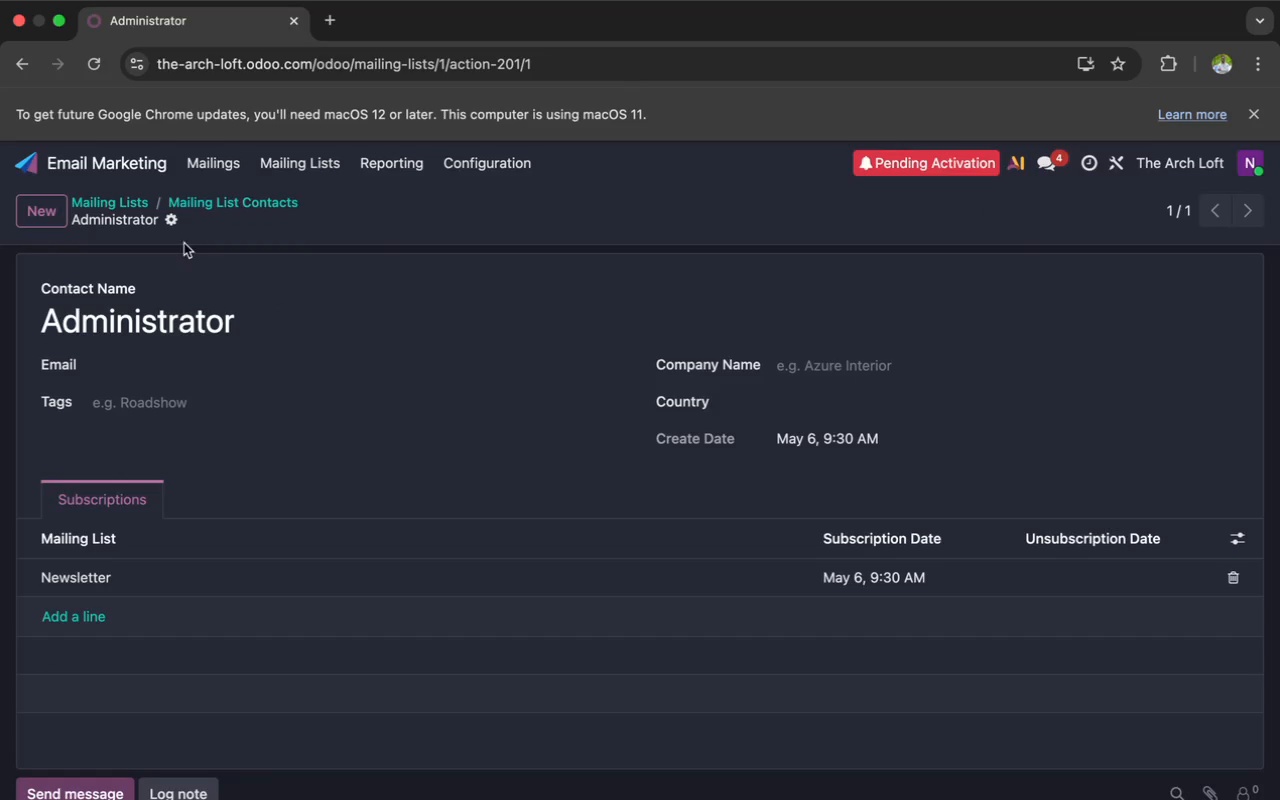 
left_click([172, 225])
 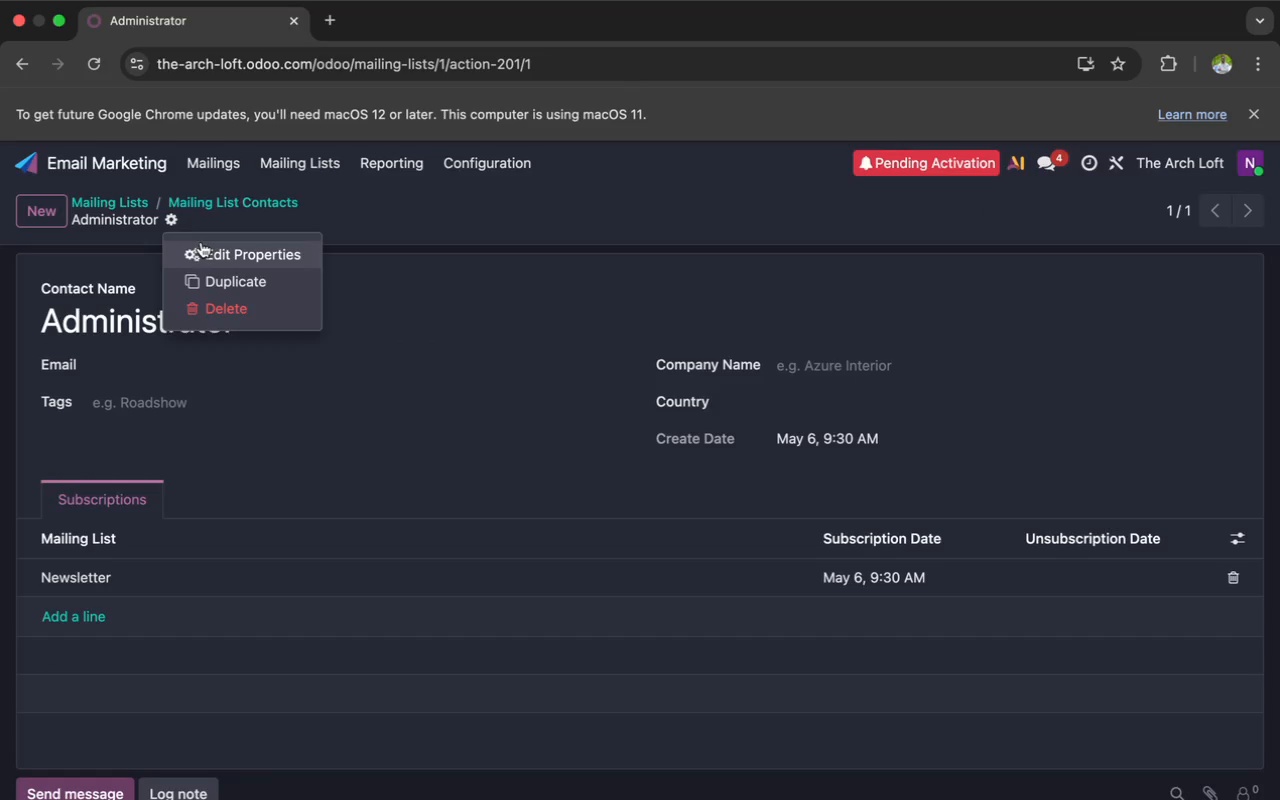 
left_click([204, 254])
 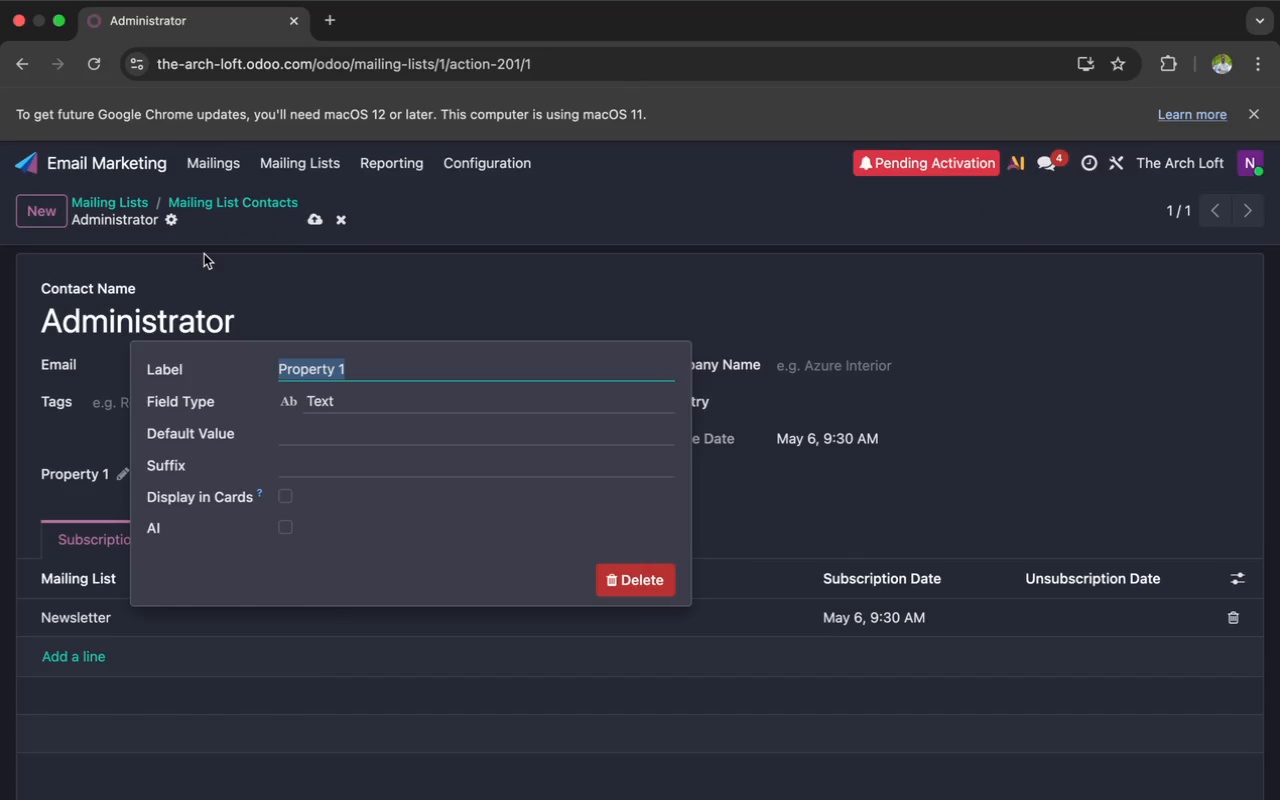 
wait(9.68)
 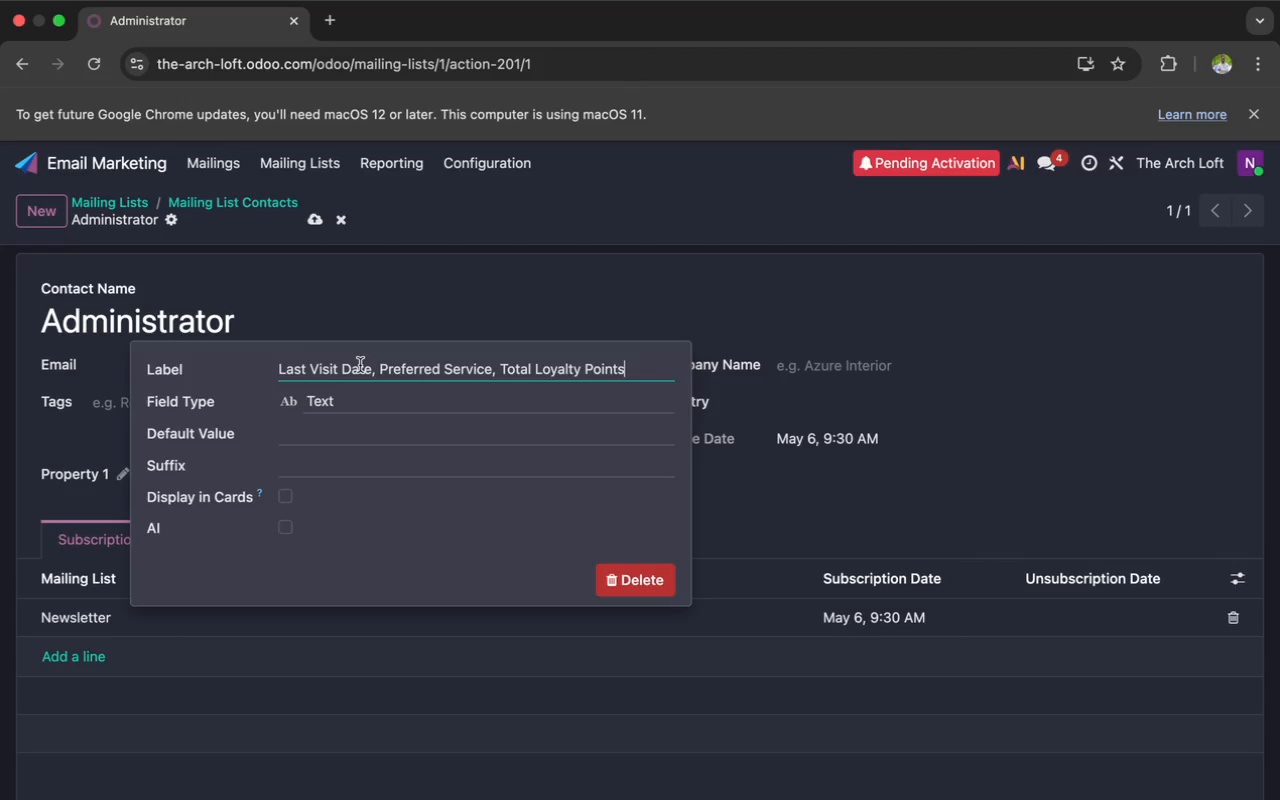 
key(Meta+V)
 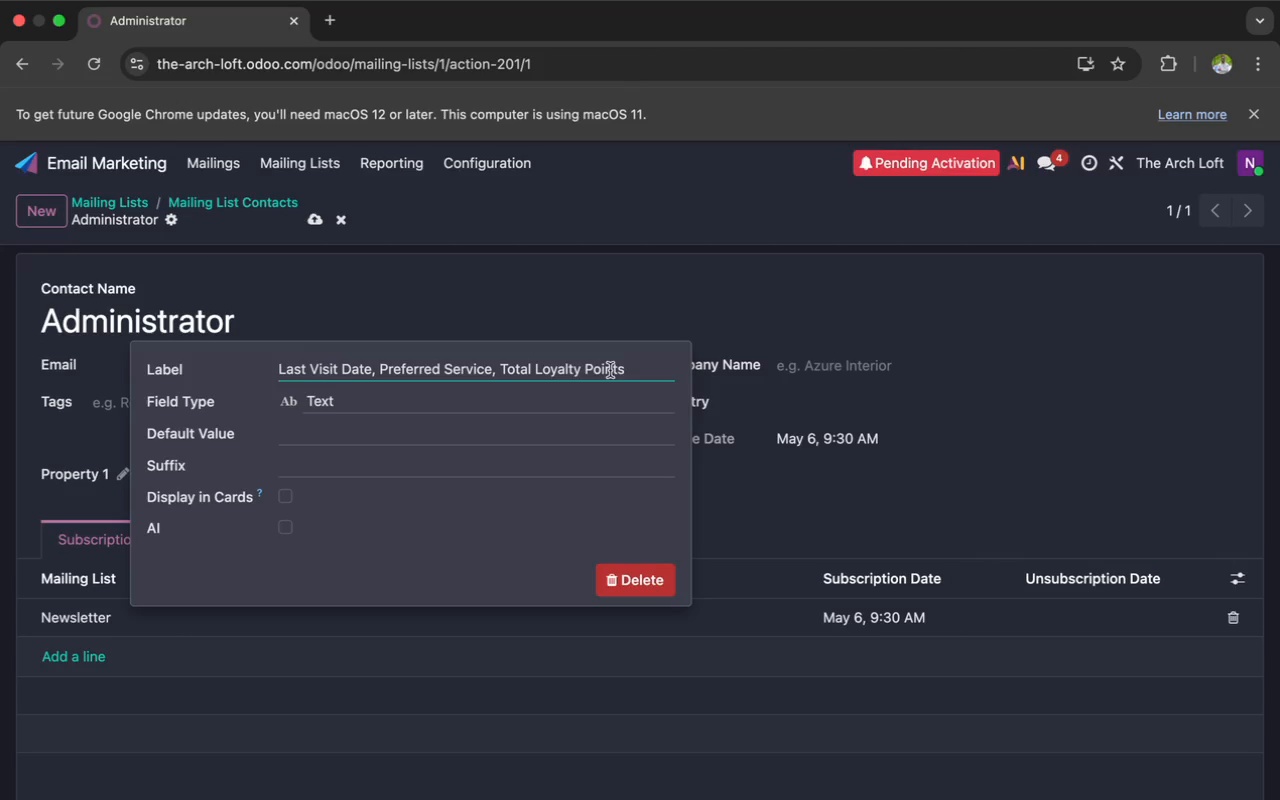 
left_click_drag(start_coordinate=[631, 367], to_coordinate=[379, 372])
 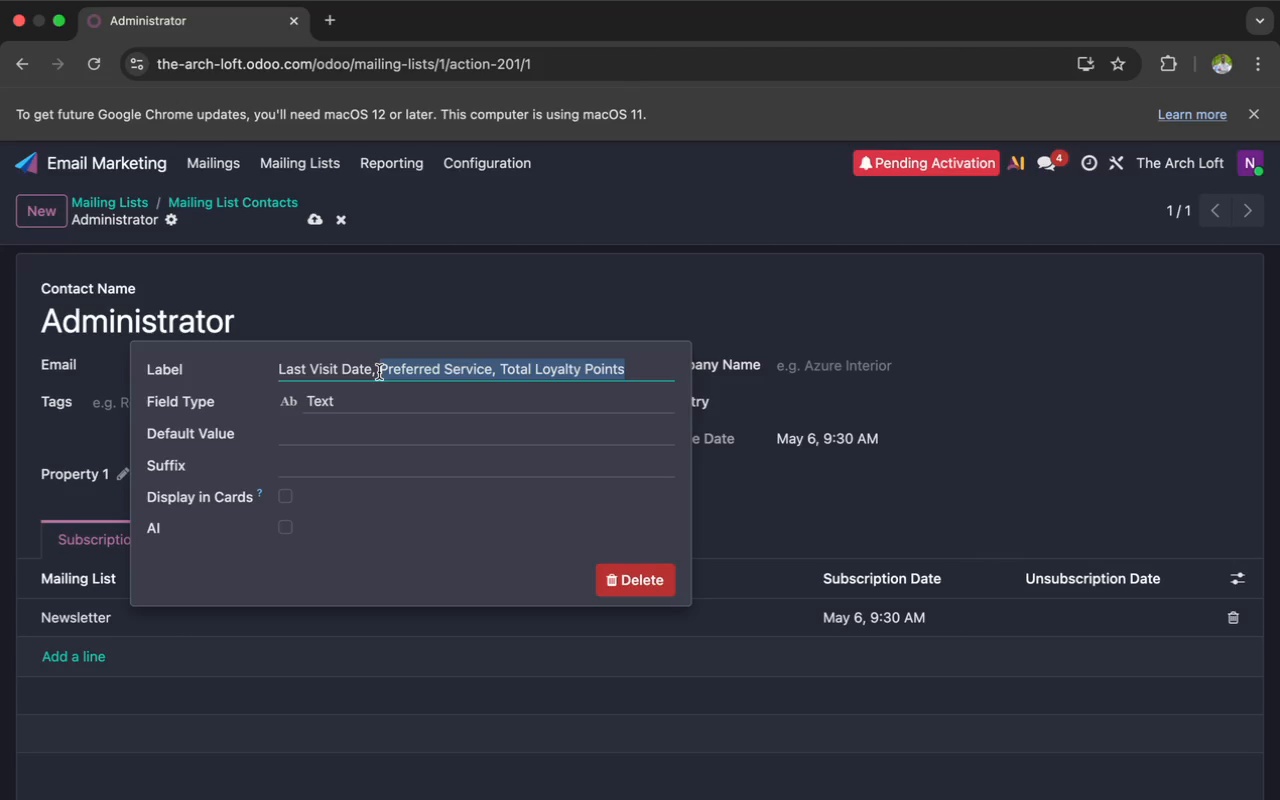 
key(Meta+CommandLeft)
 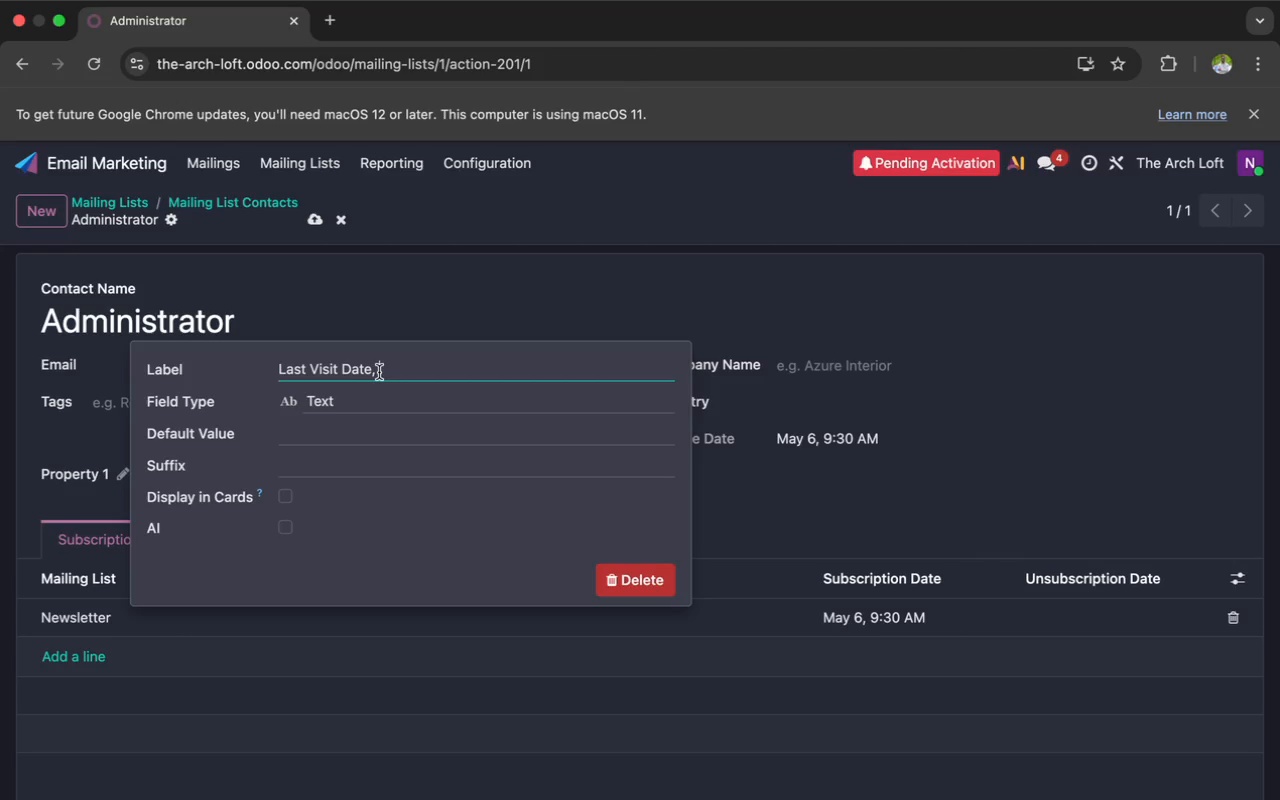 
key(Meta+X)
 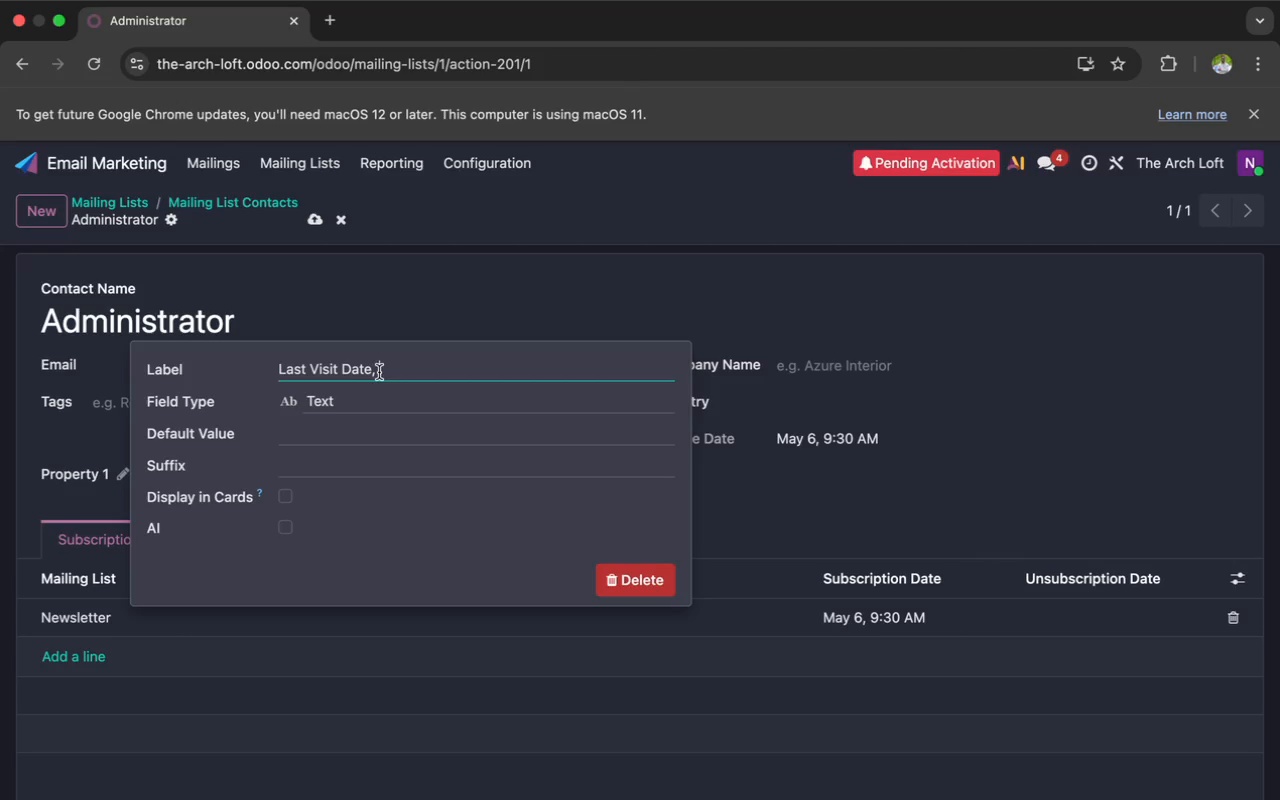 
key(Backspace)
 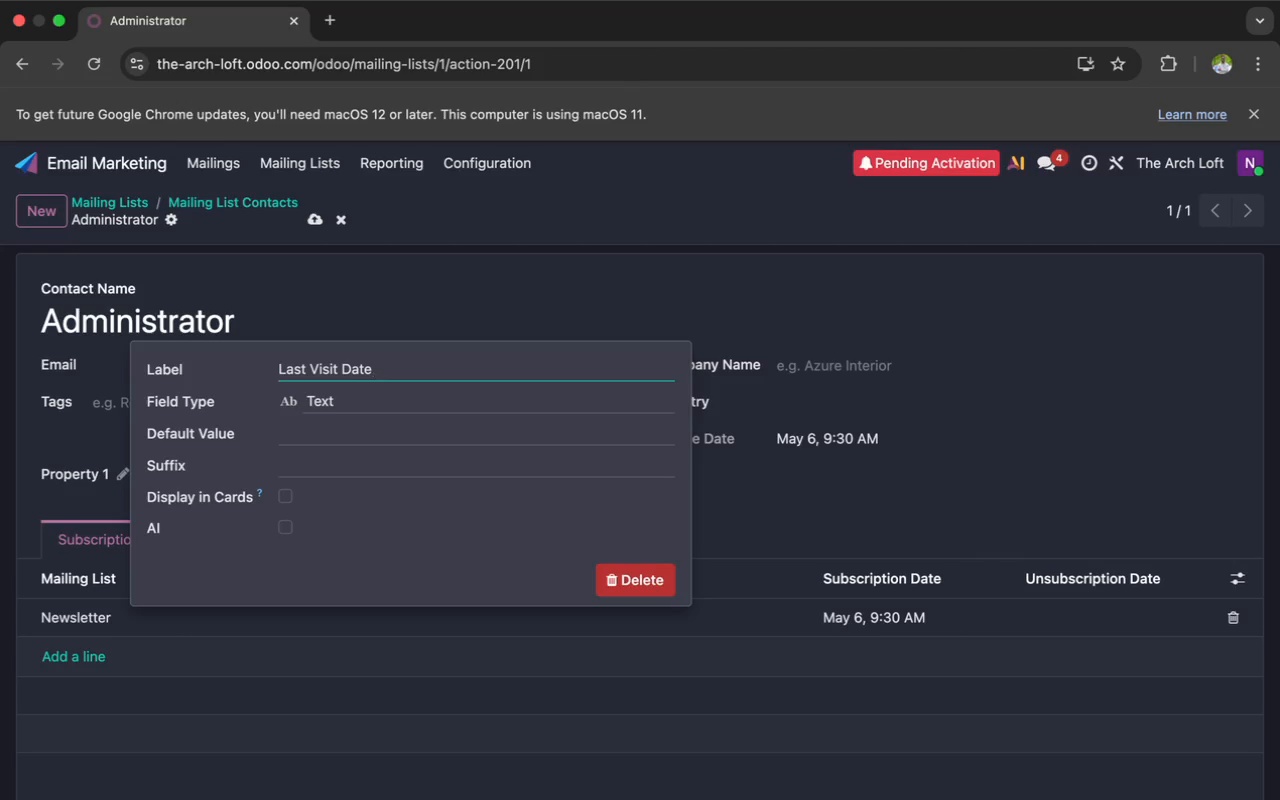 
key(Backspace)
 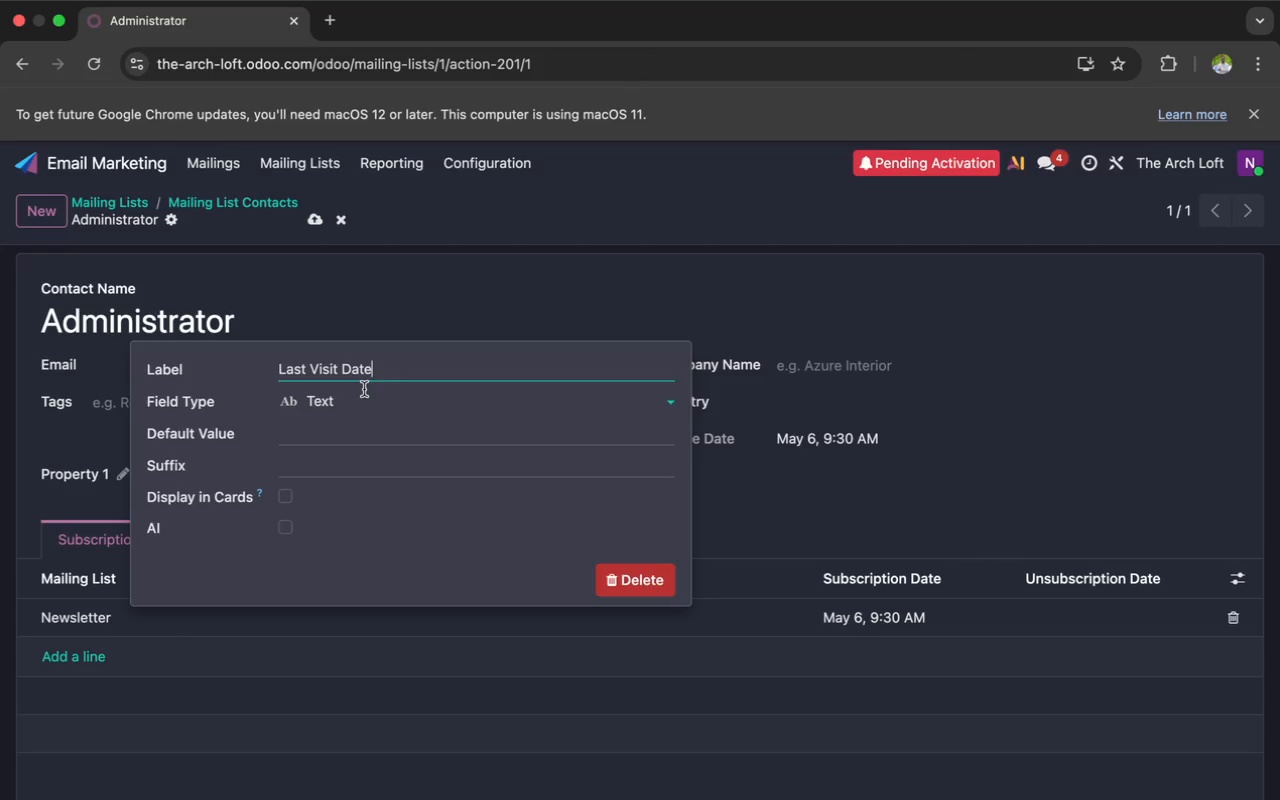 
left_click([347, 402])
 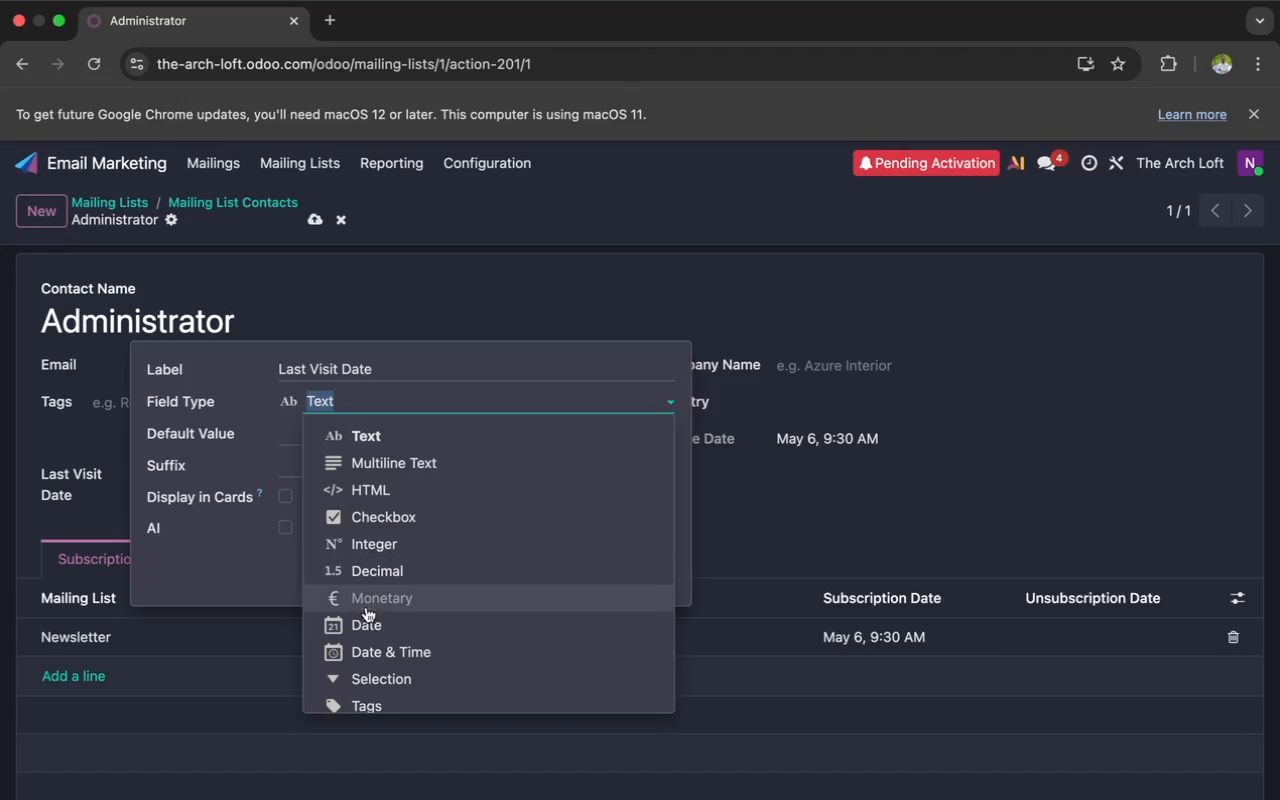 
left_click([360, 628])
 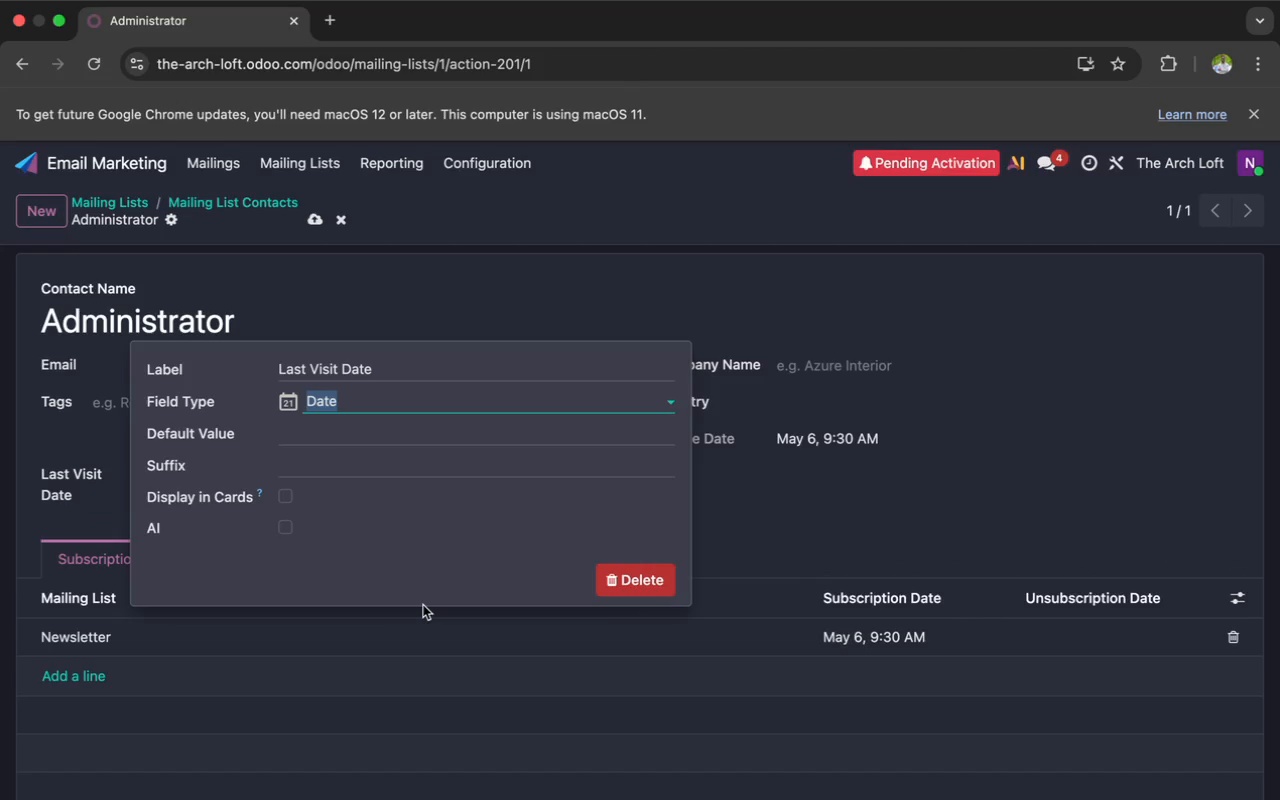 
key(Enter)
 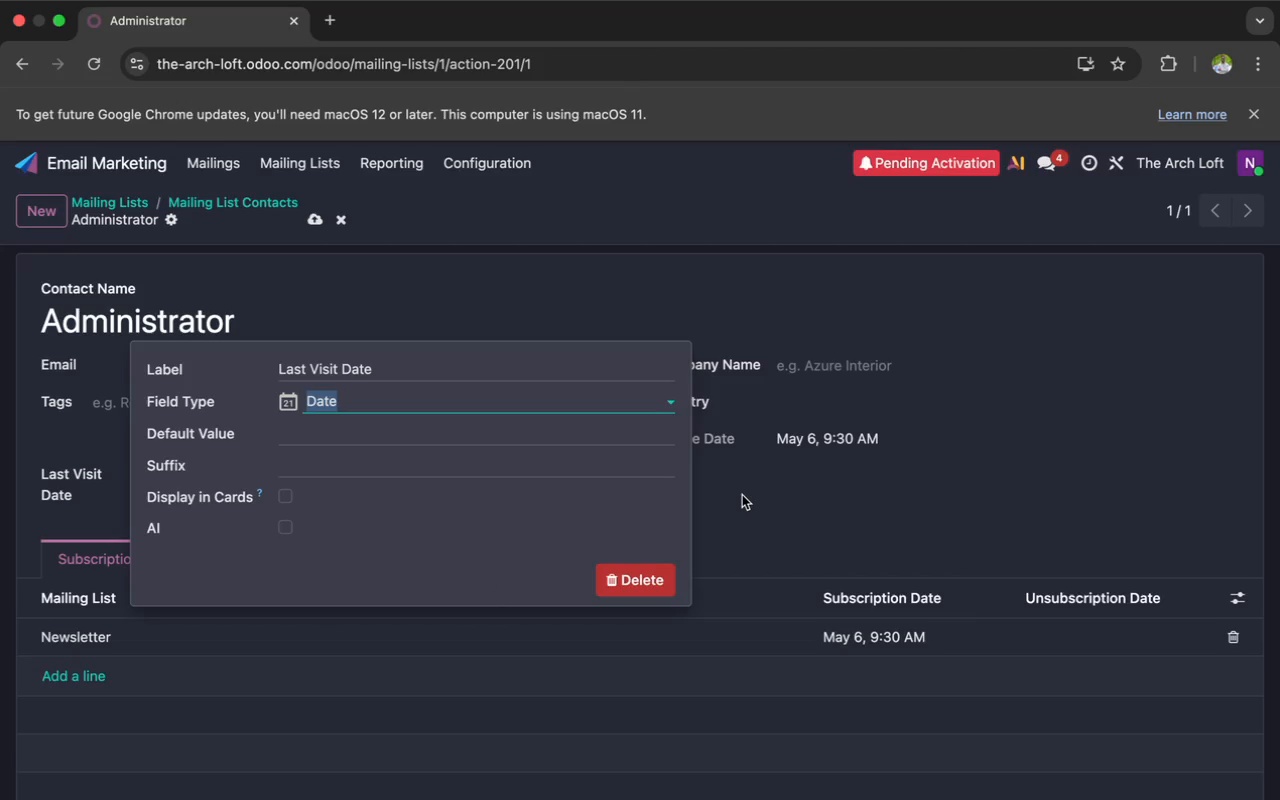 
left_click([736, 501])
 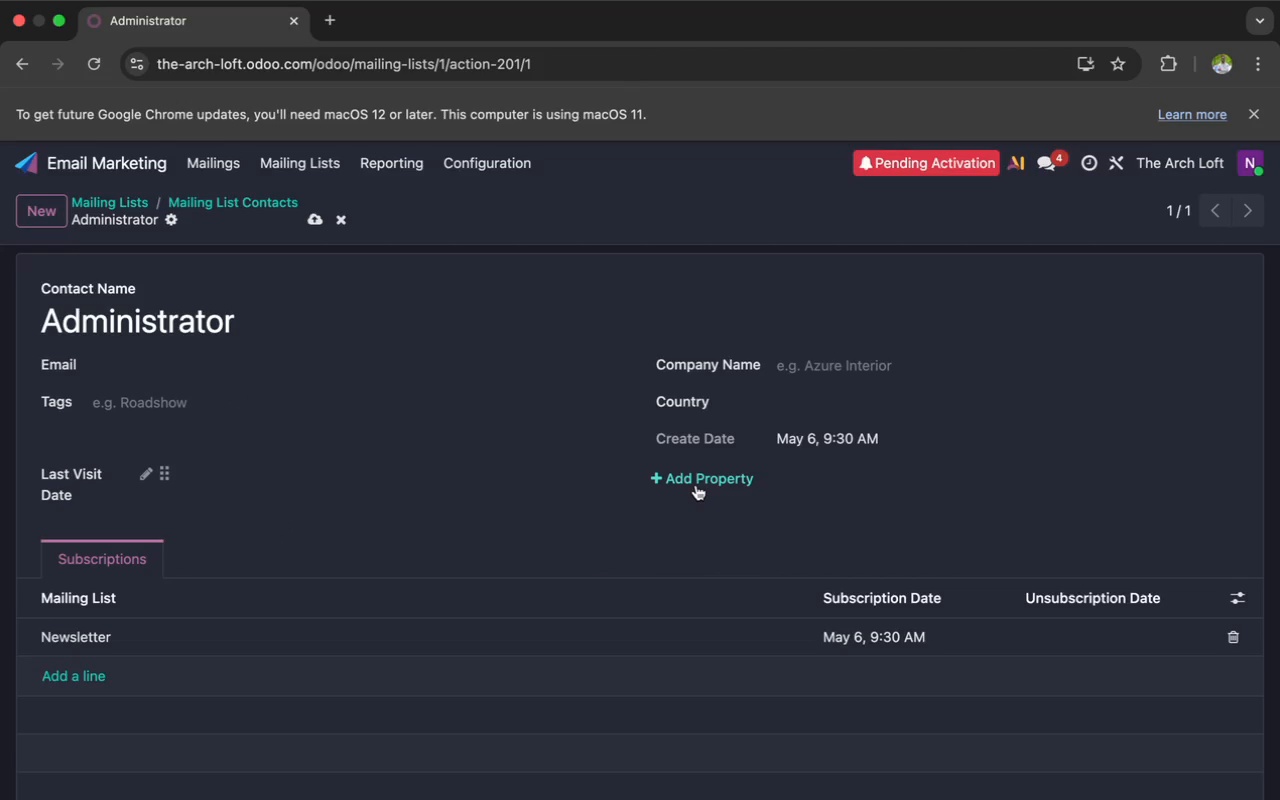 
left_click([695, 485])
 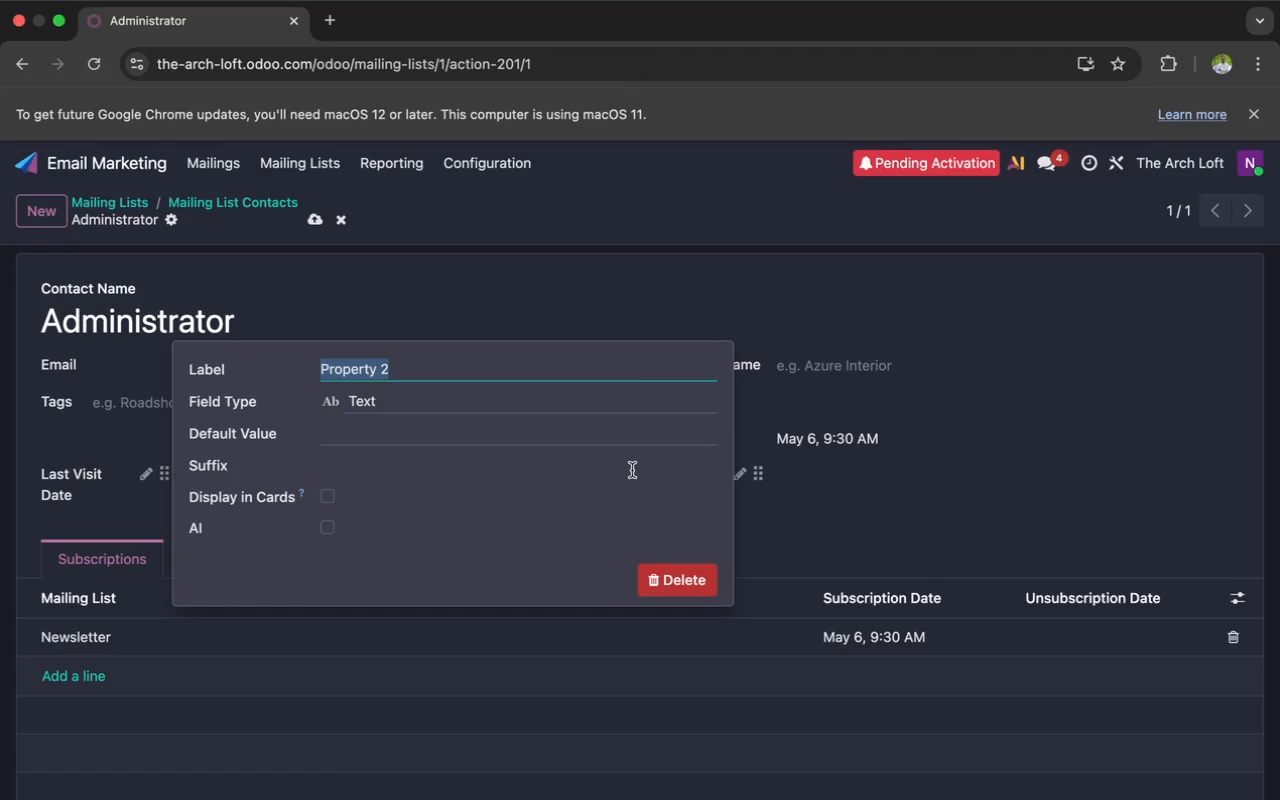 
key(Meta+V)
 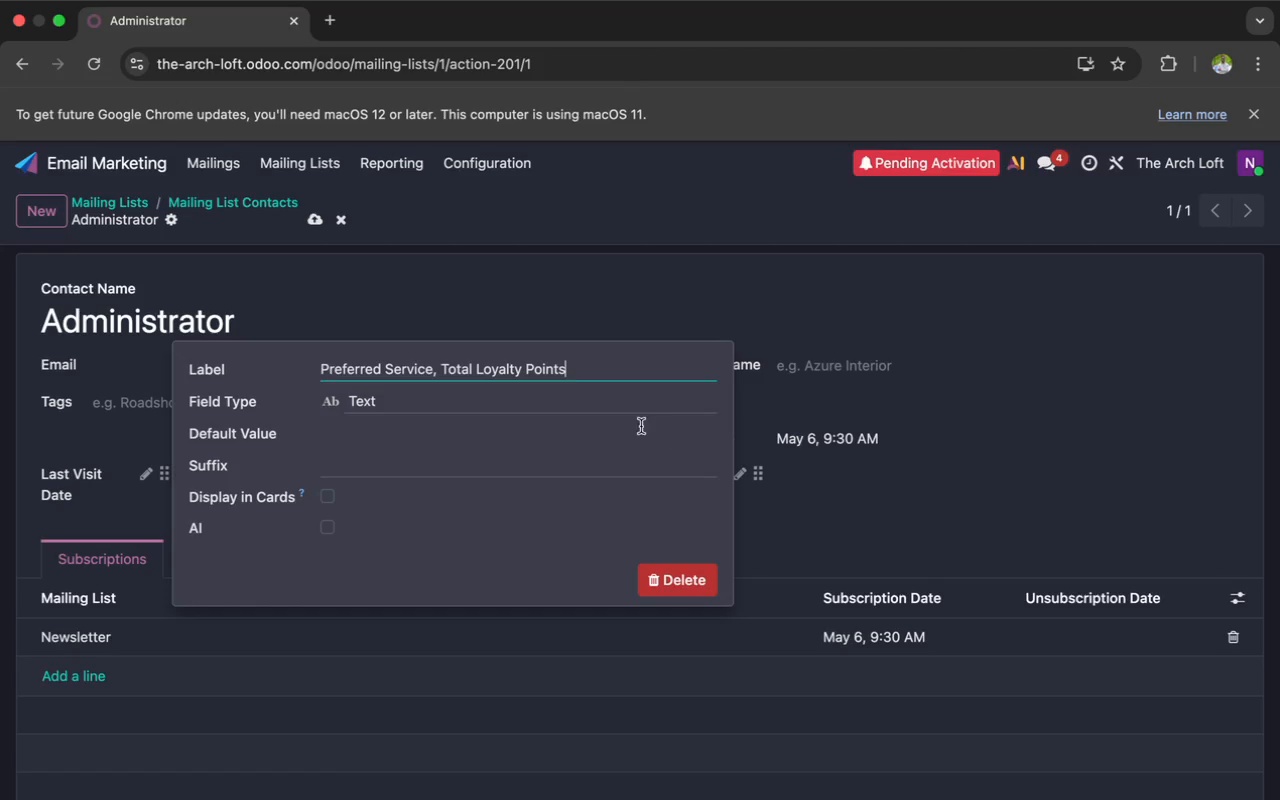 
left_click_drag(start_coordinate=[574, 367], to_coordinate=[443, 368])
 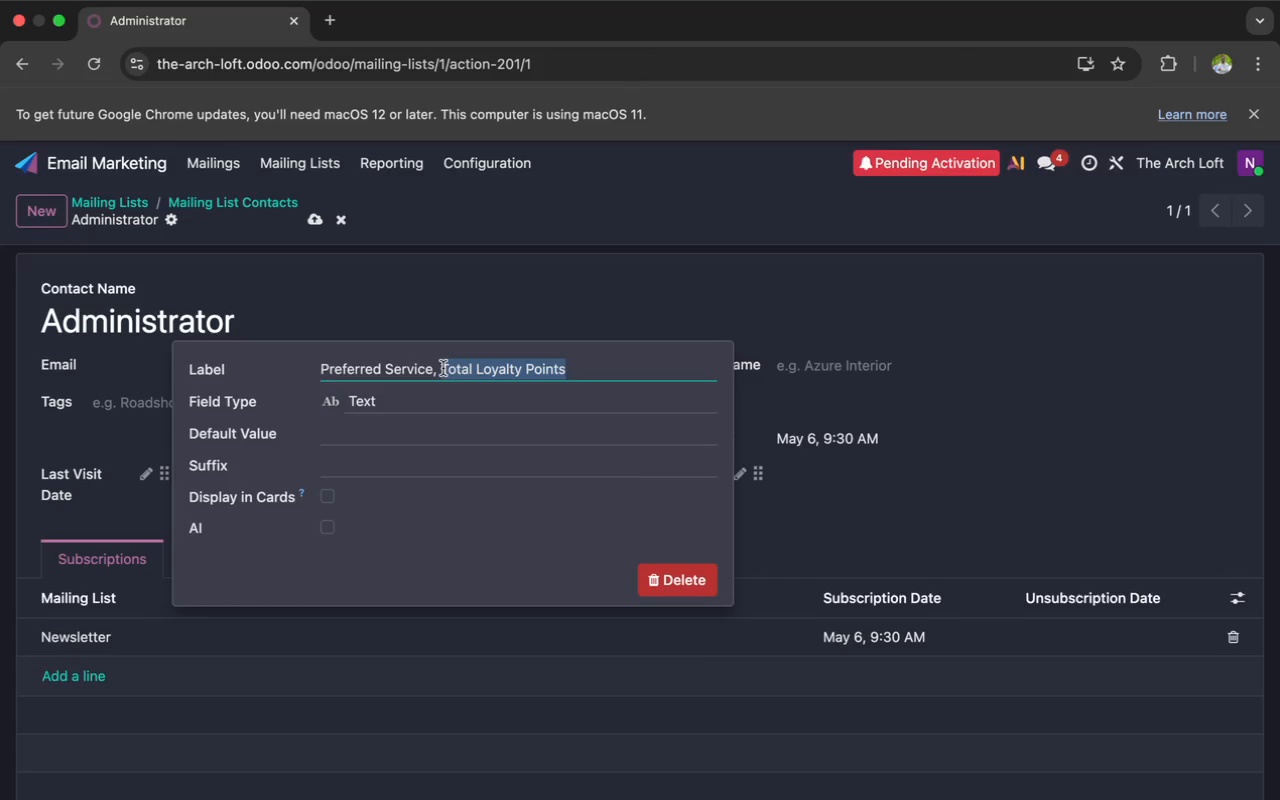 
key(Meta+CommandLeft)
 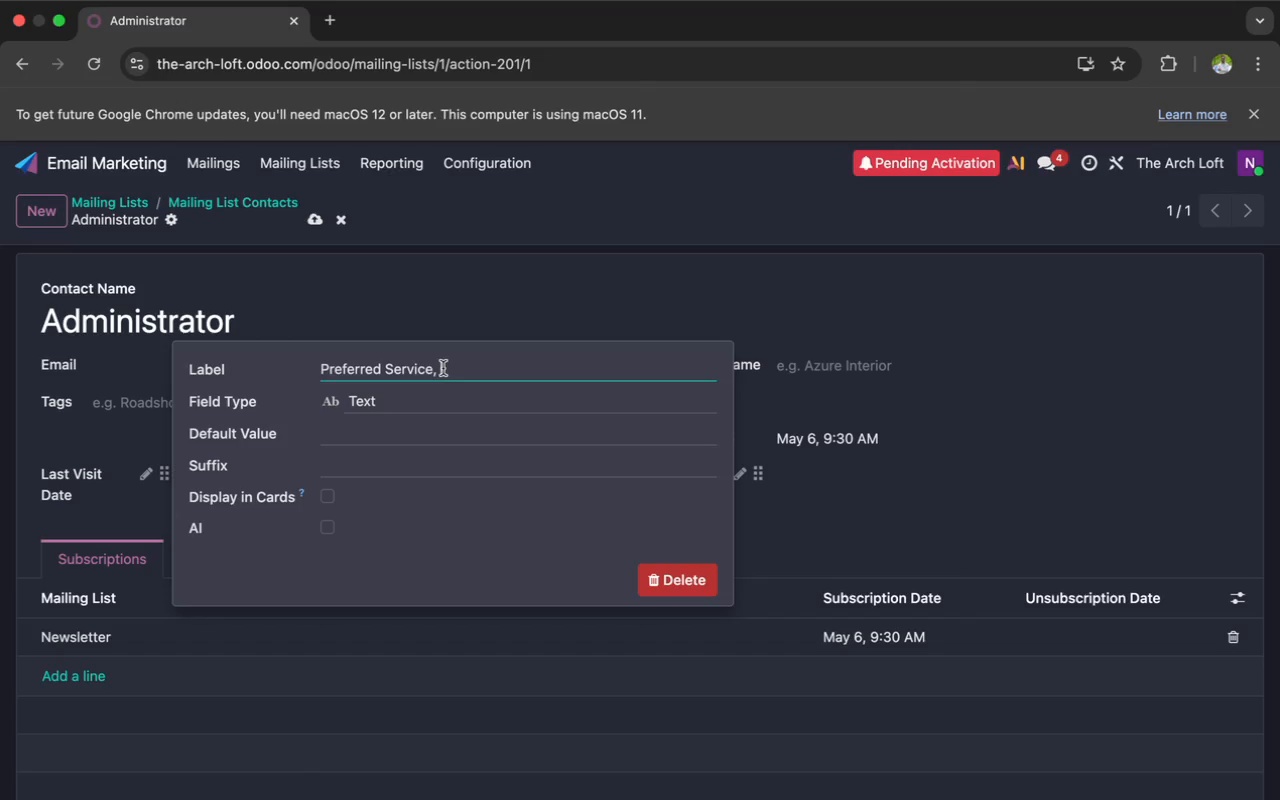 
key(Meta+X)
 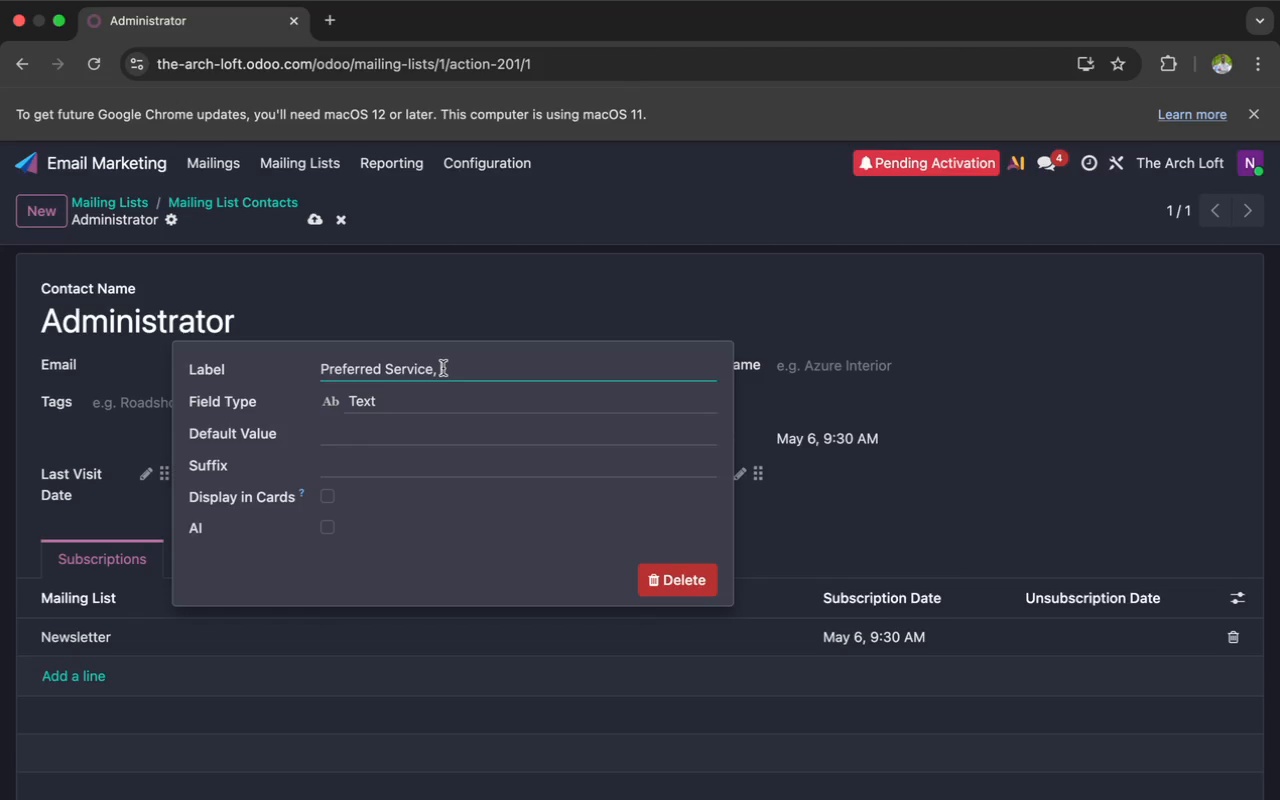 
key(Backspace)
 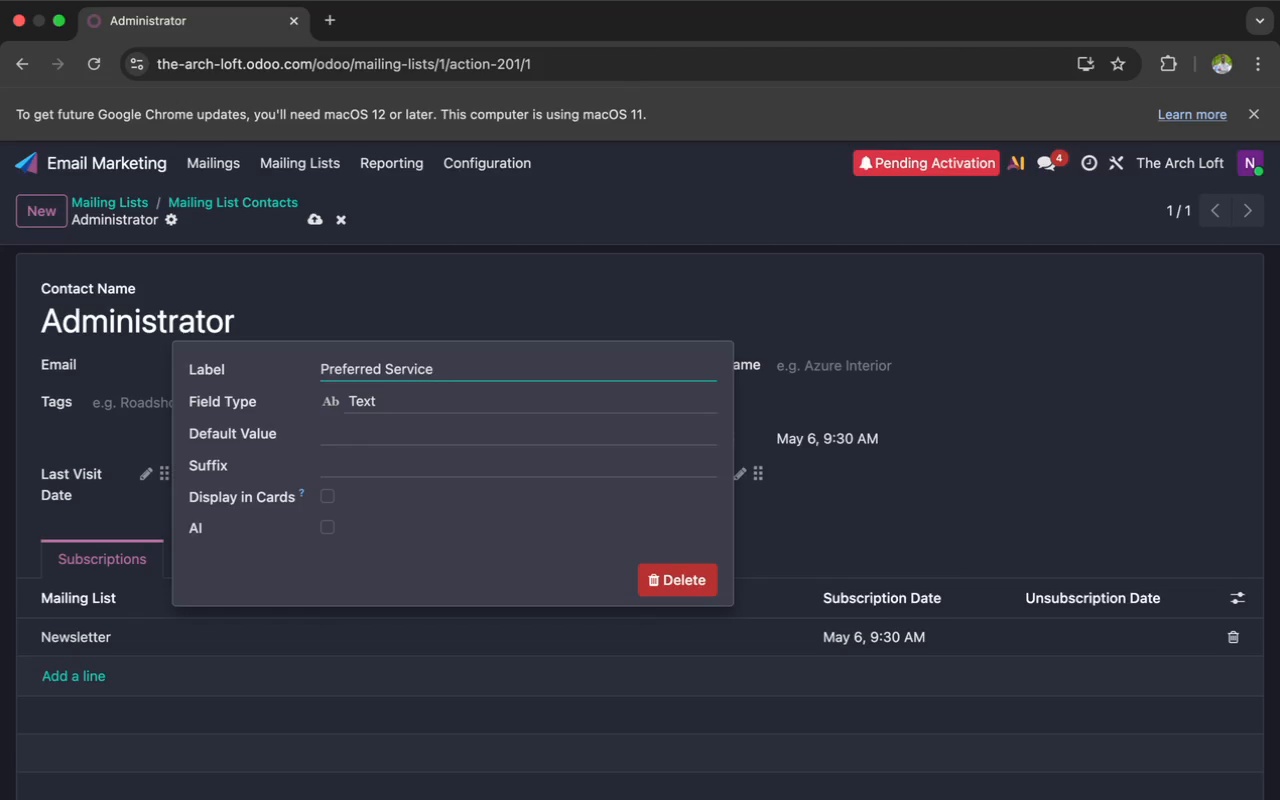 
key(Backspace)
 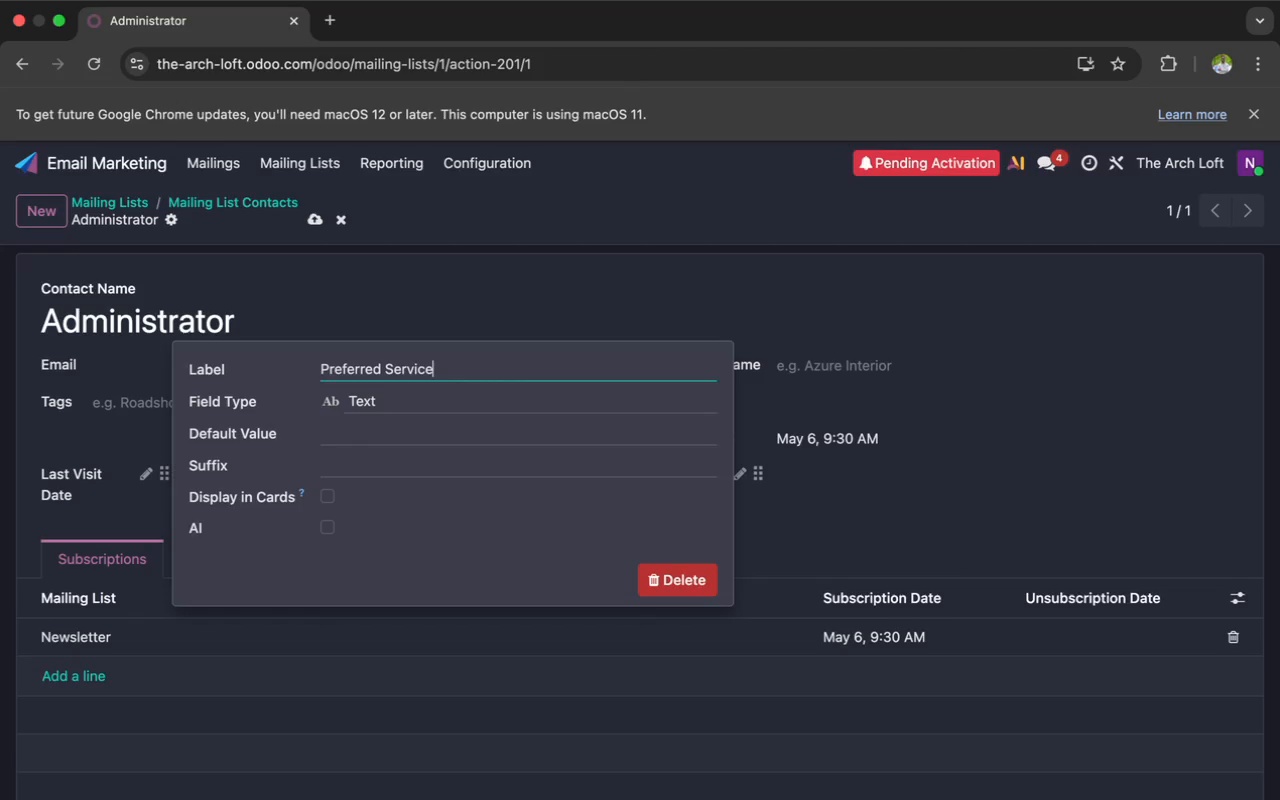 
key(Enter)
 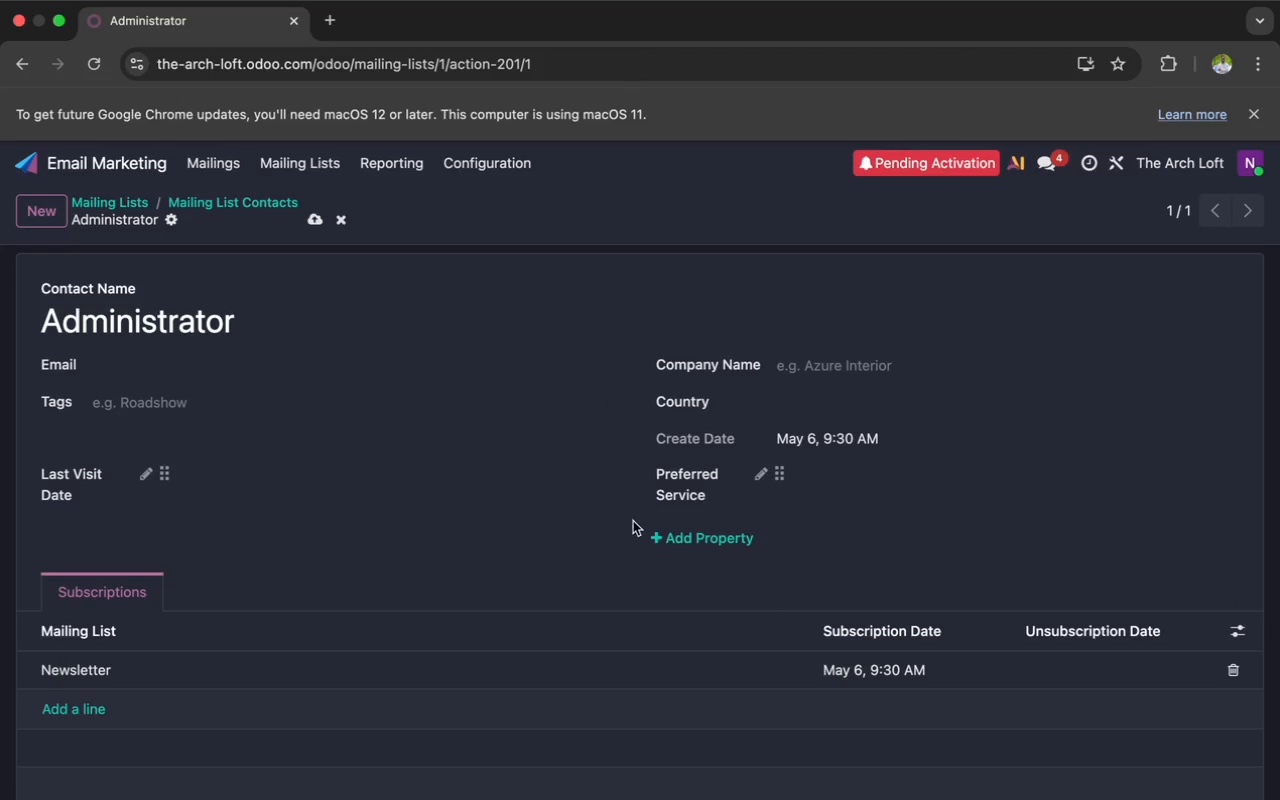 
left_click([653, 533])
 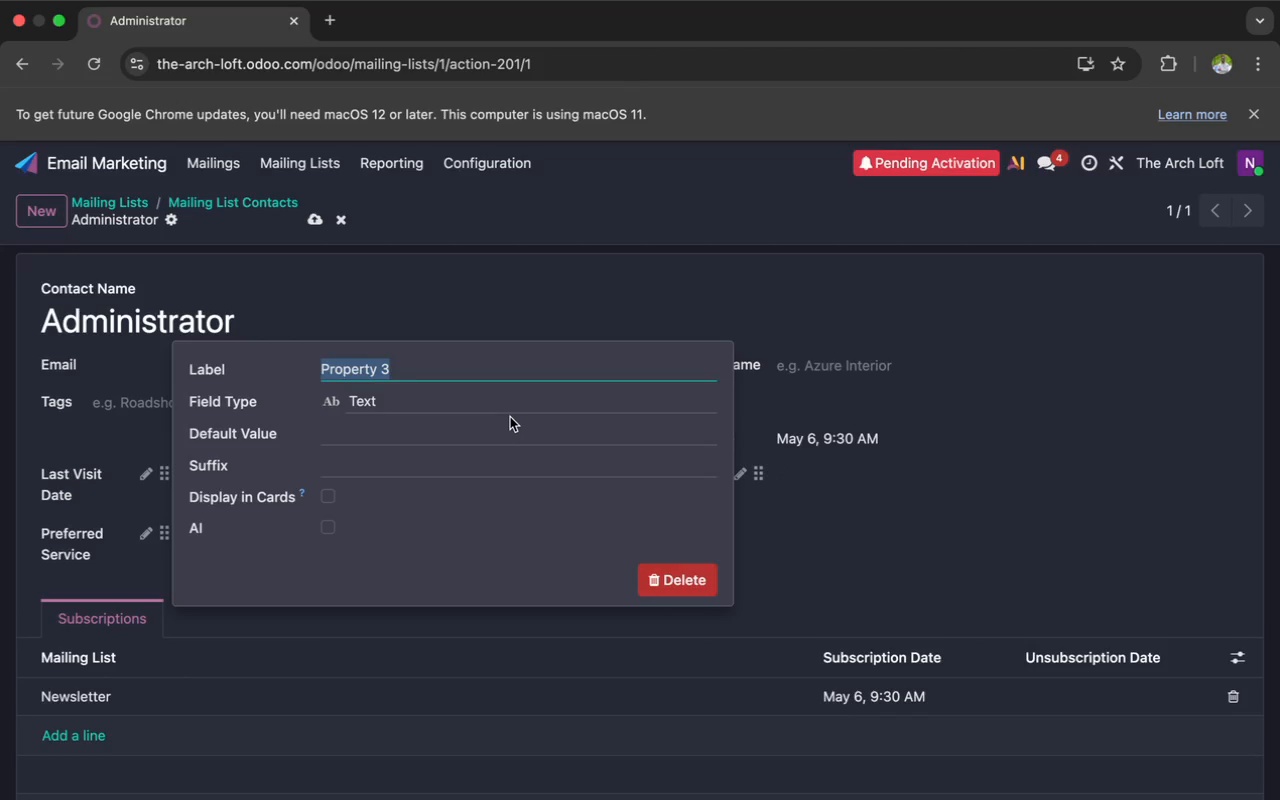 
key(Meta+V)
 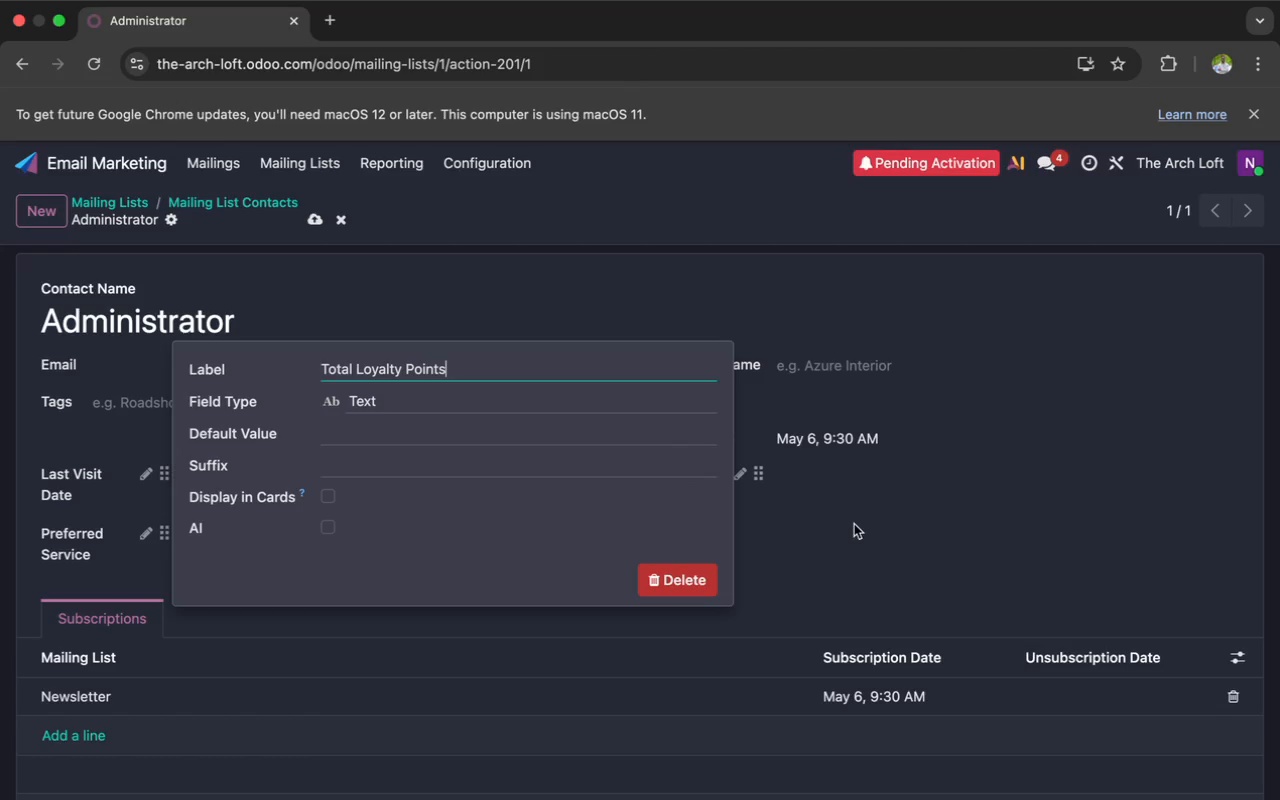 
key(Enter)
 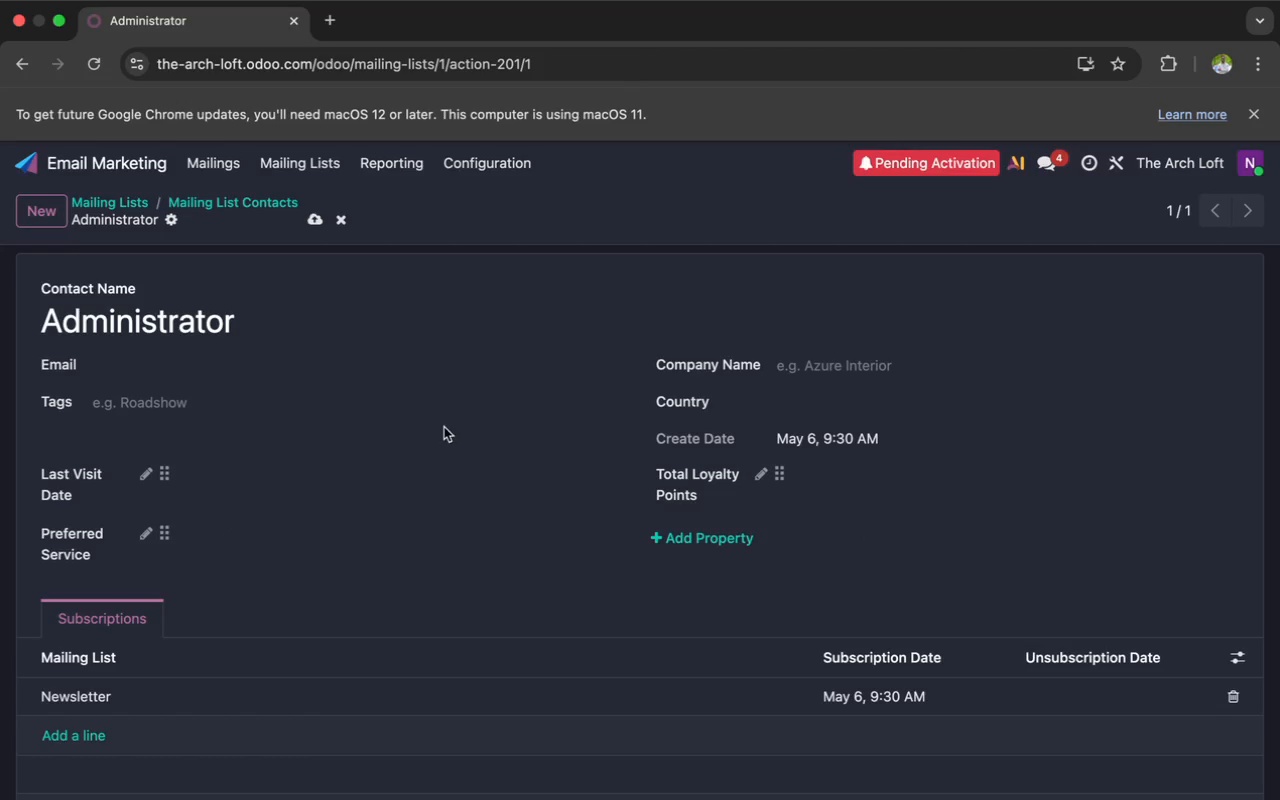 
wait(5.27)
 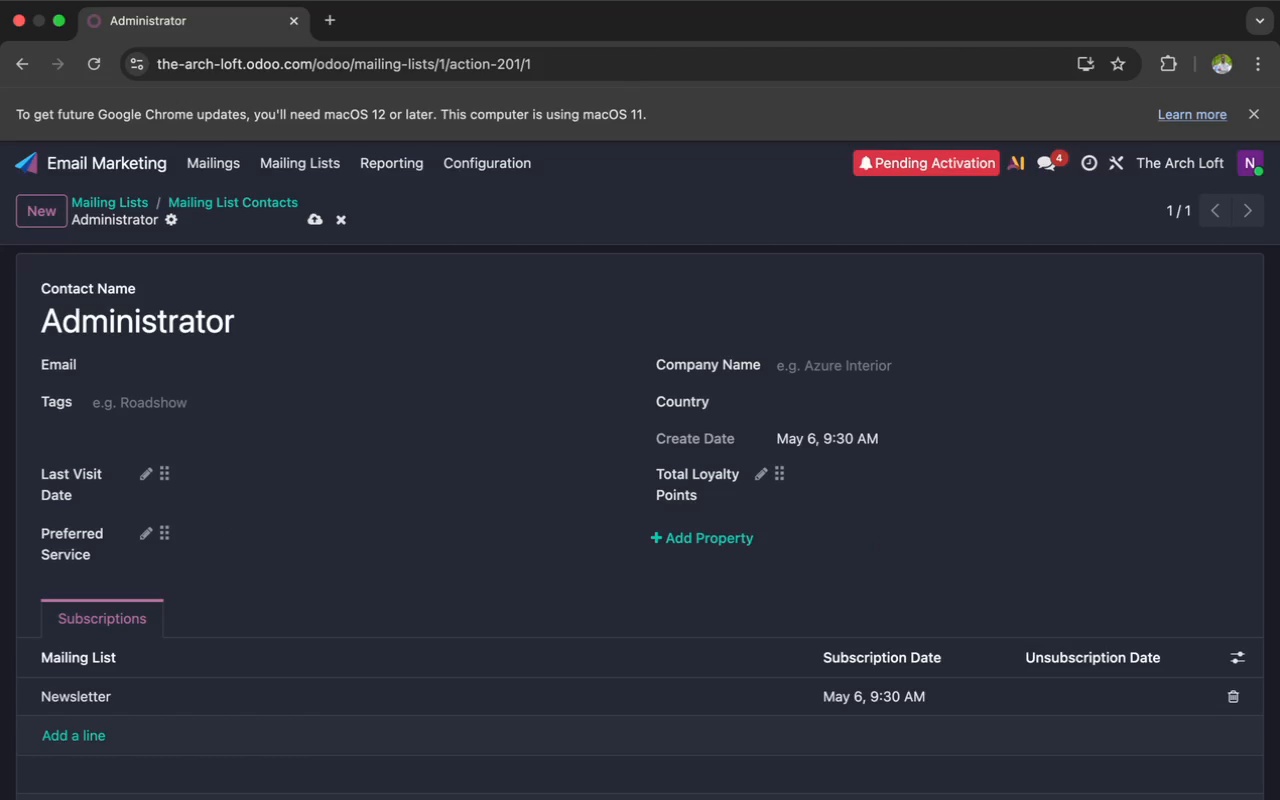 
left_click([311, 224])
 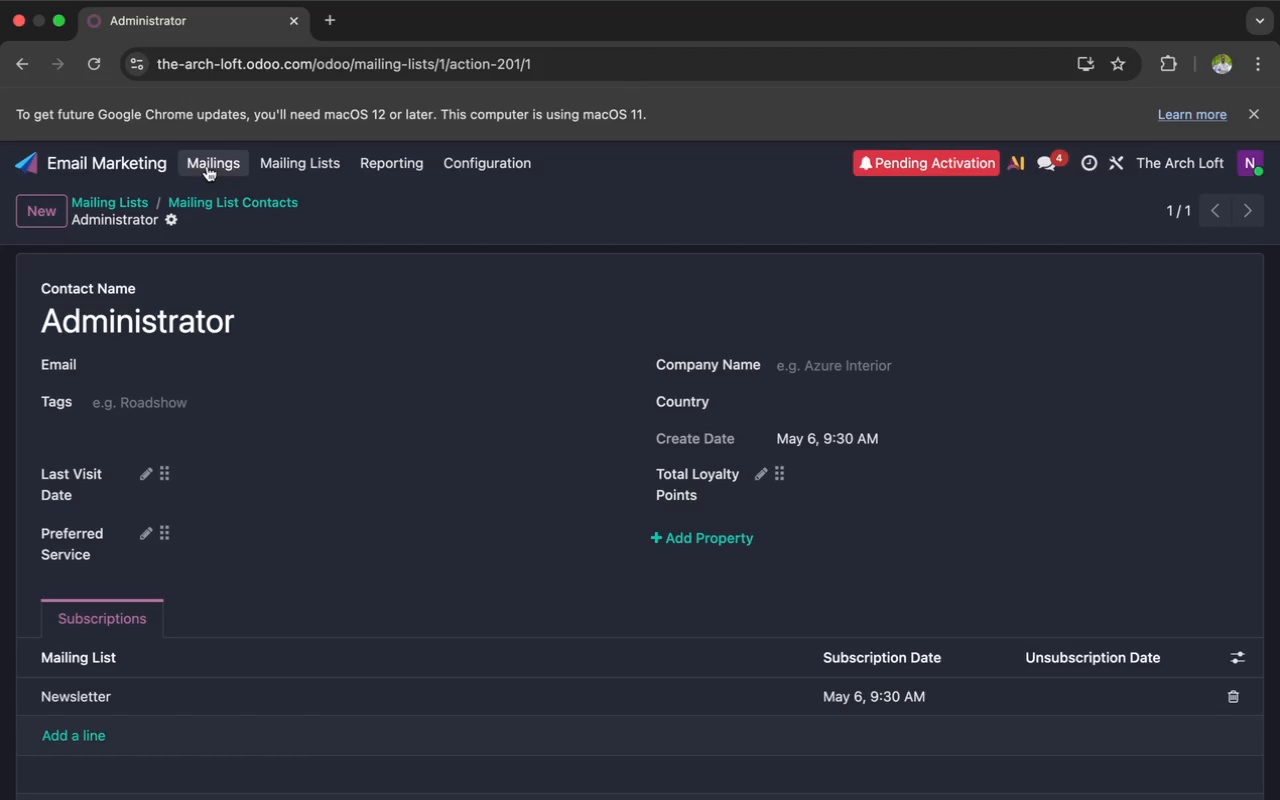 
left_click([267, 170])
 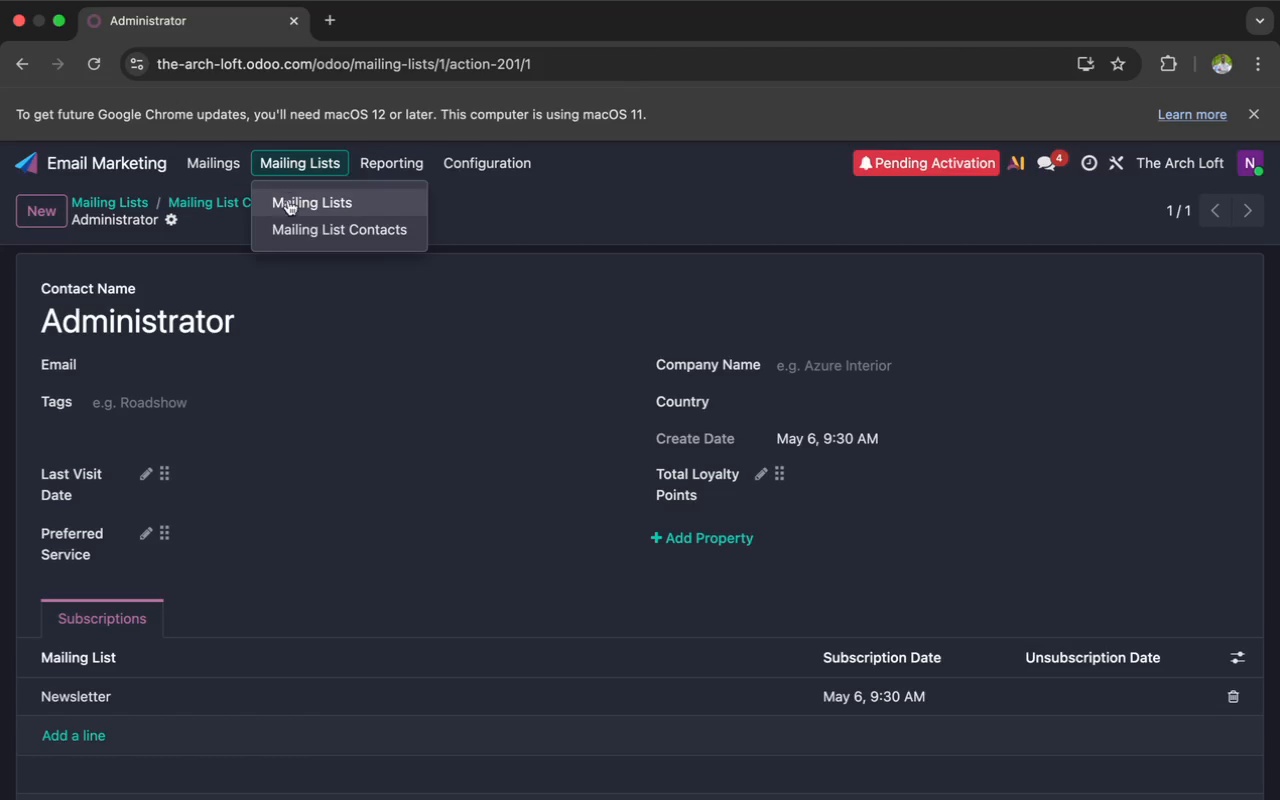 
left_click([290, 204])
 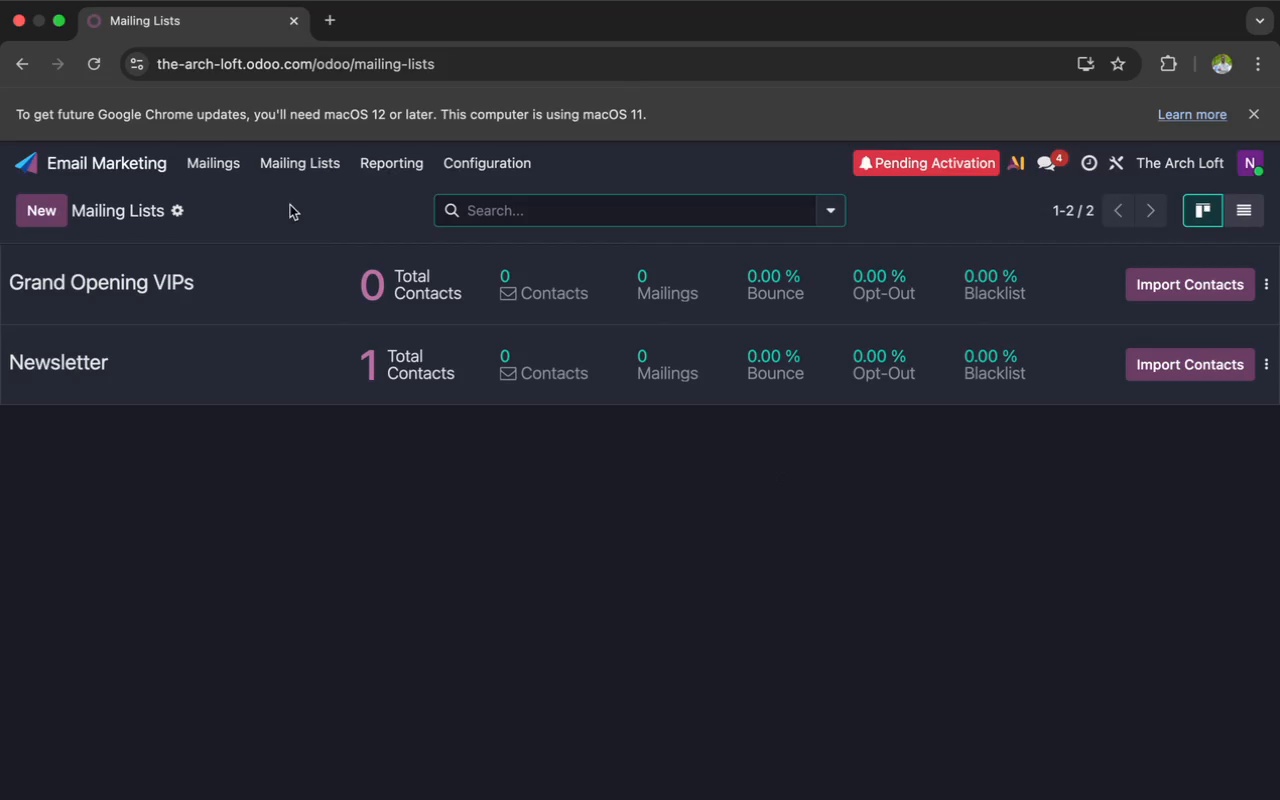 
mouse_move([253, 288])
 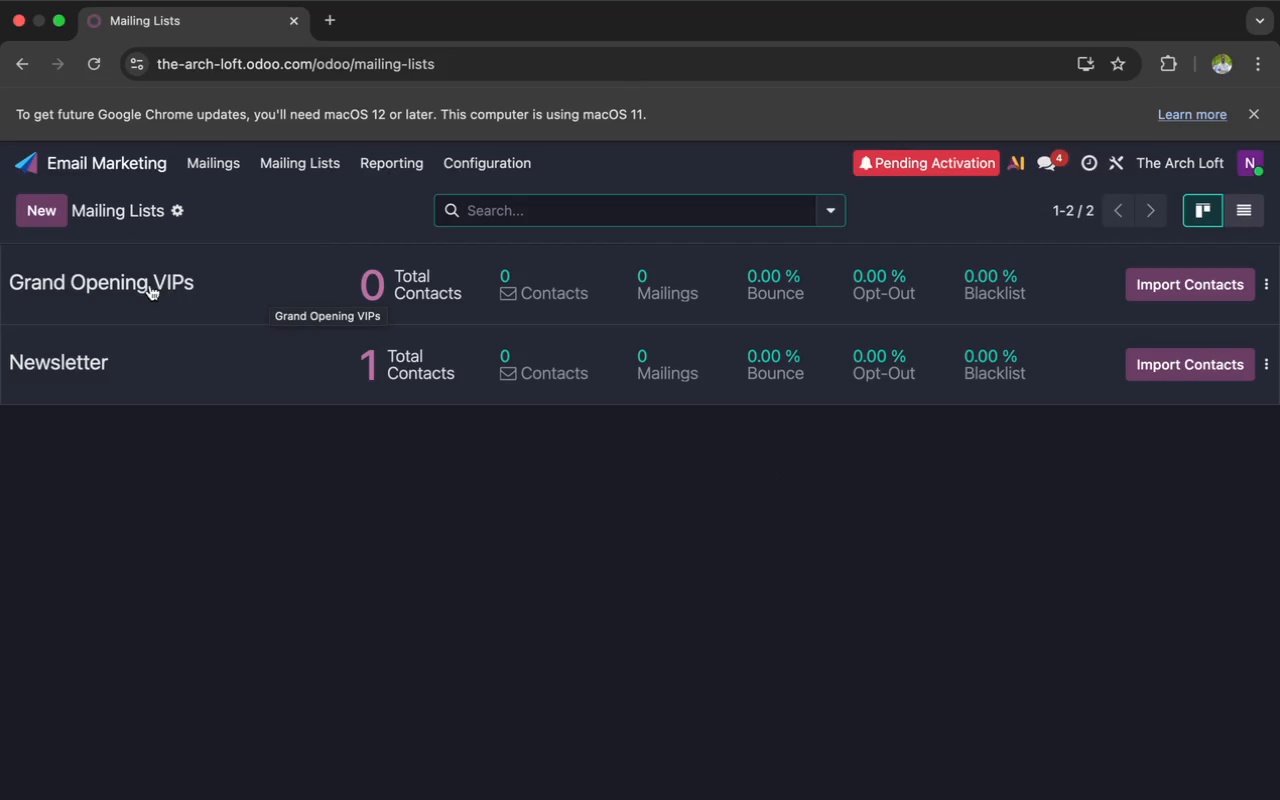 
left_click([148, 285])
 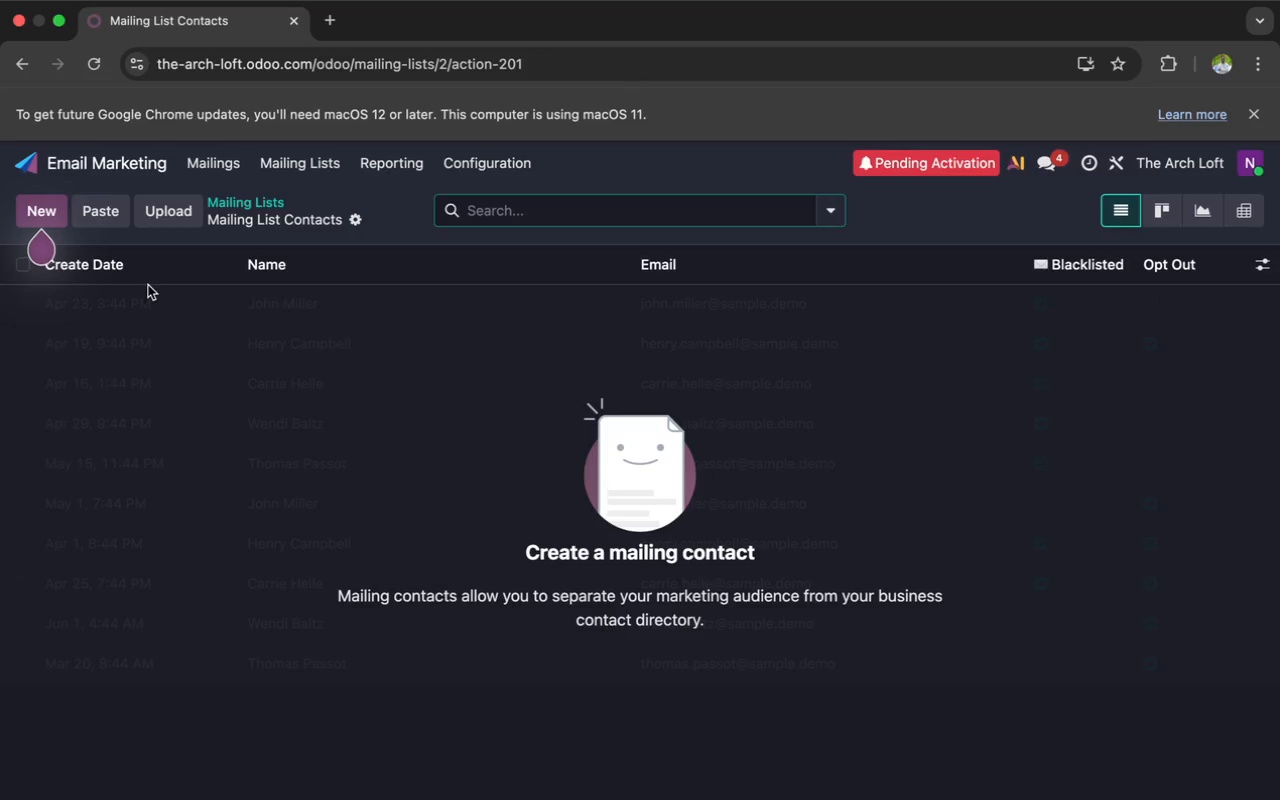 
scroll: coordinate [148, 285], scroll_direction: up, amount: 8.0
 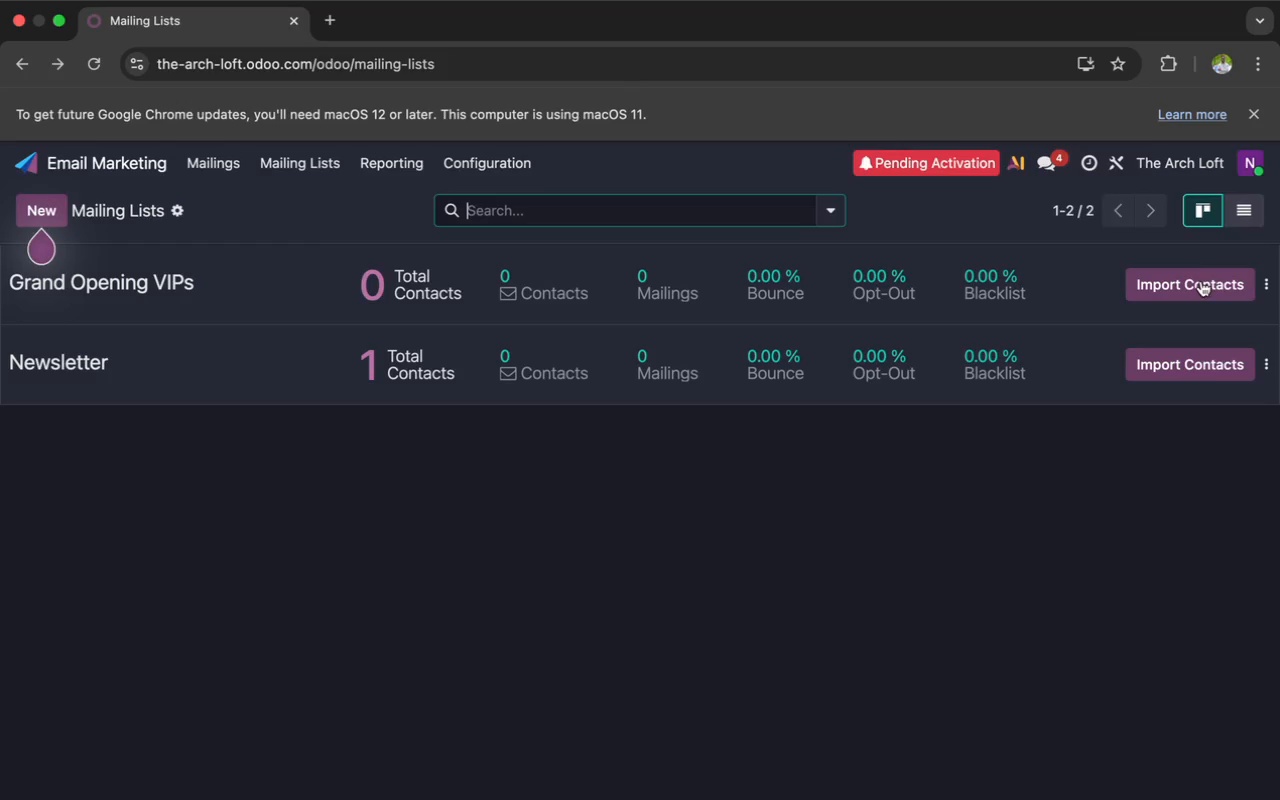 
left_click([1269, 288])
 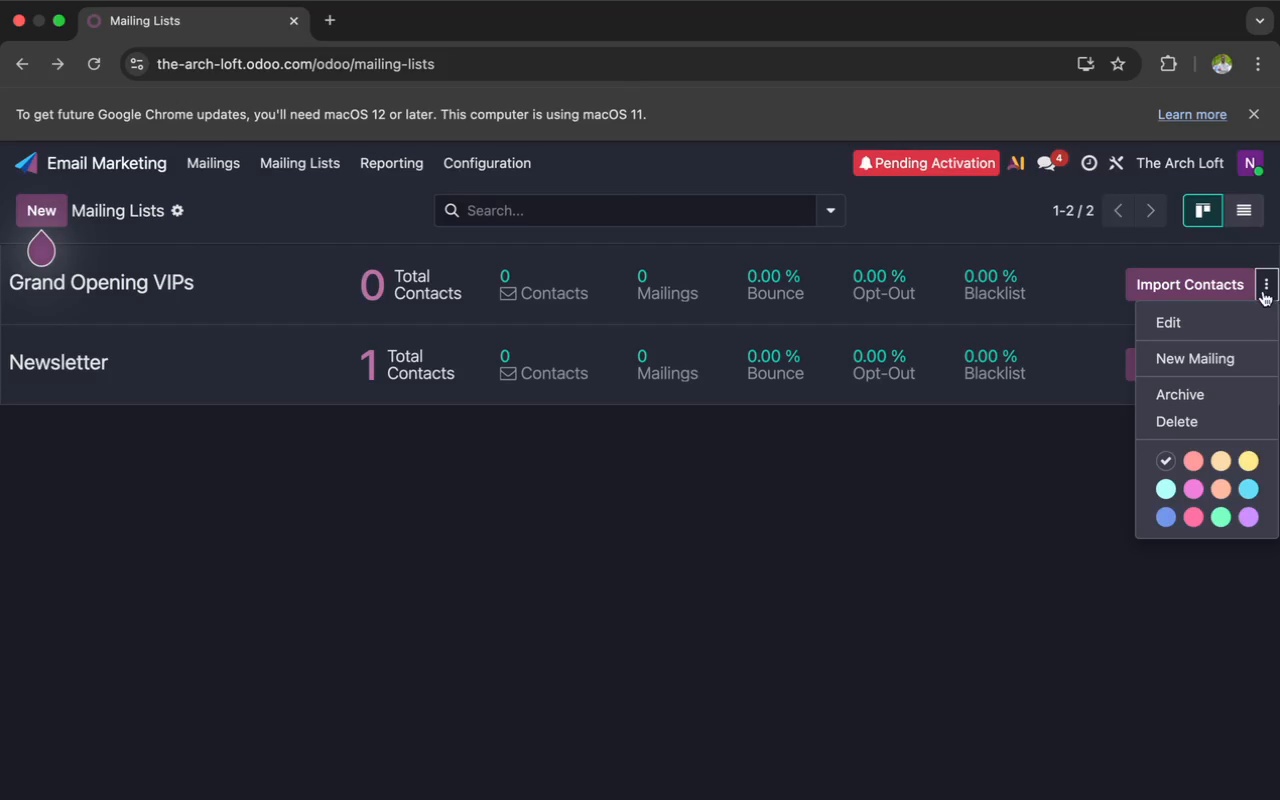 
left_click([1228, 316])
 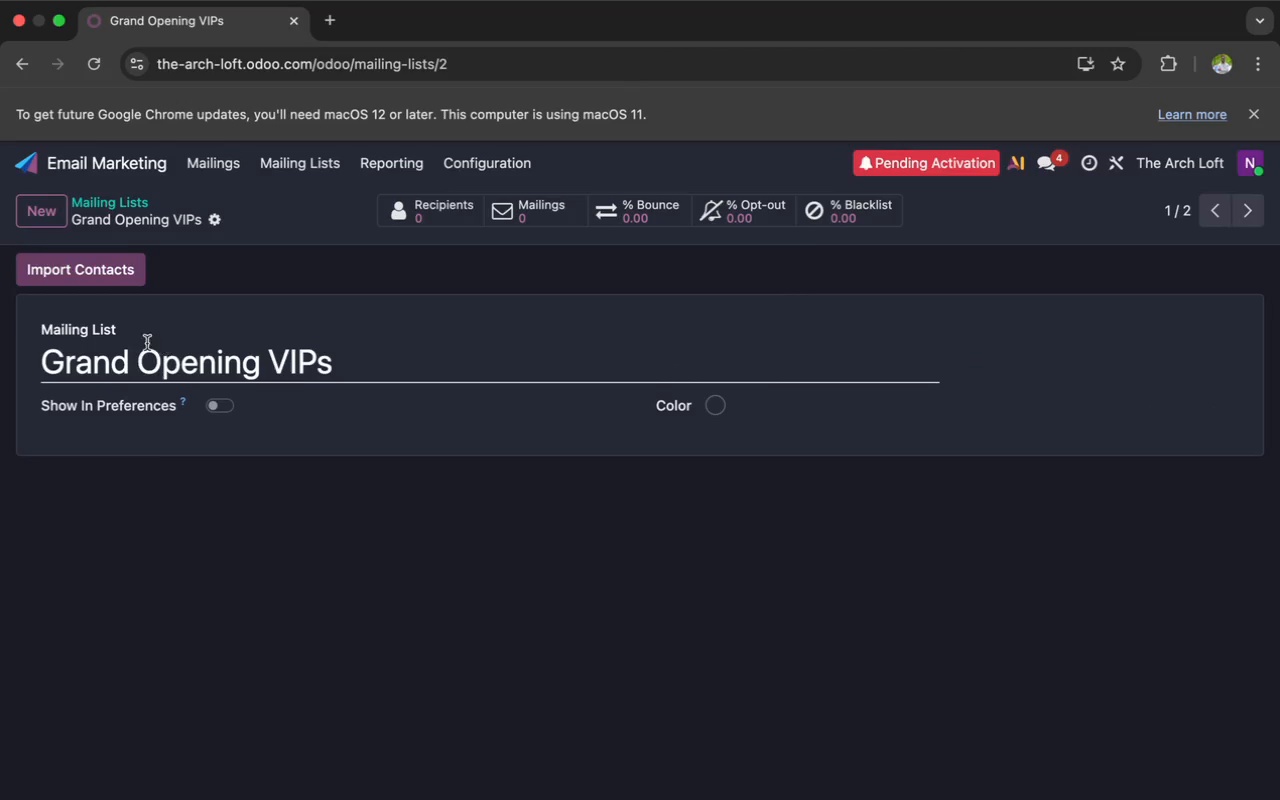 
left_click([69, 355])
 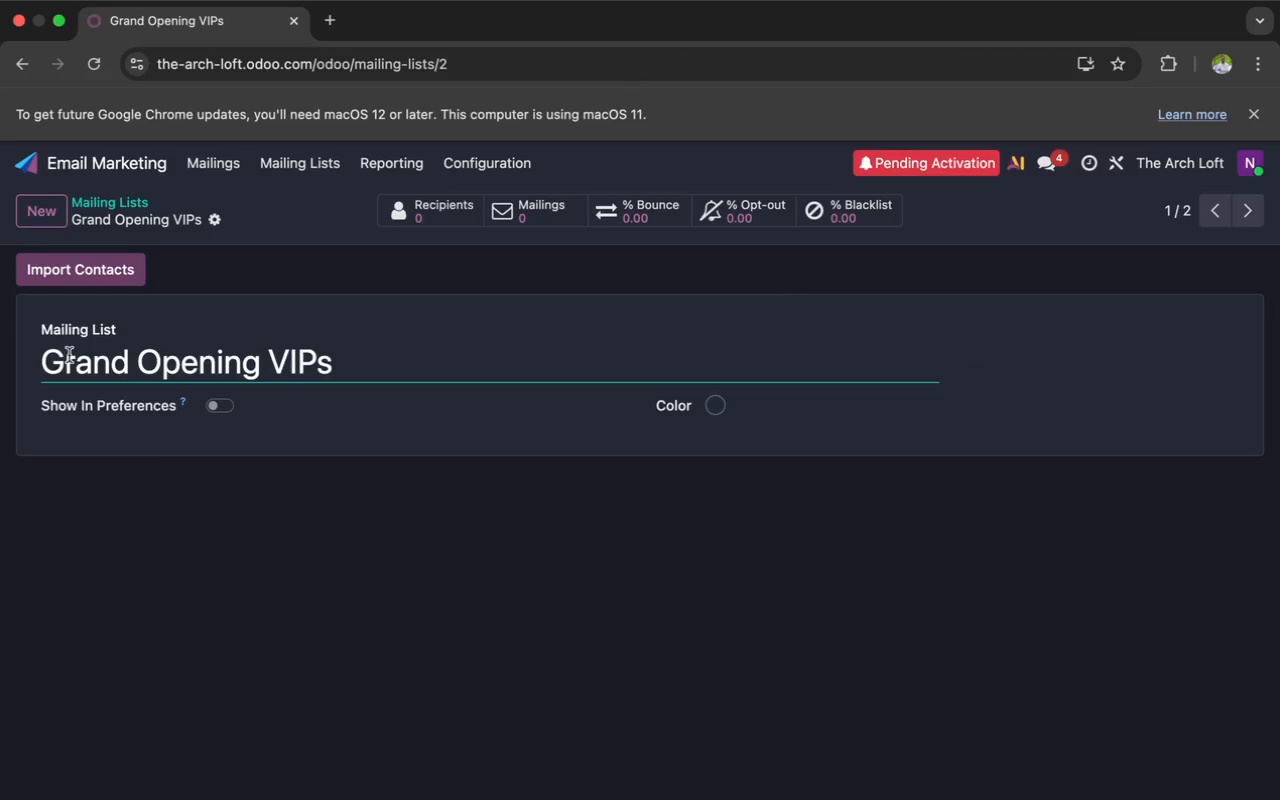 
key(Backspace)
 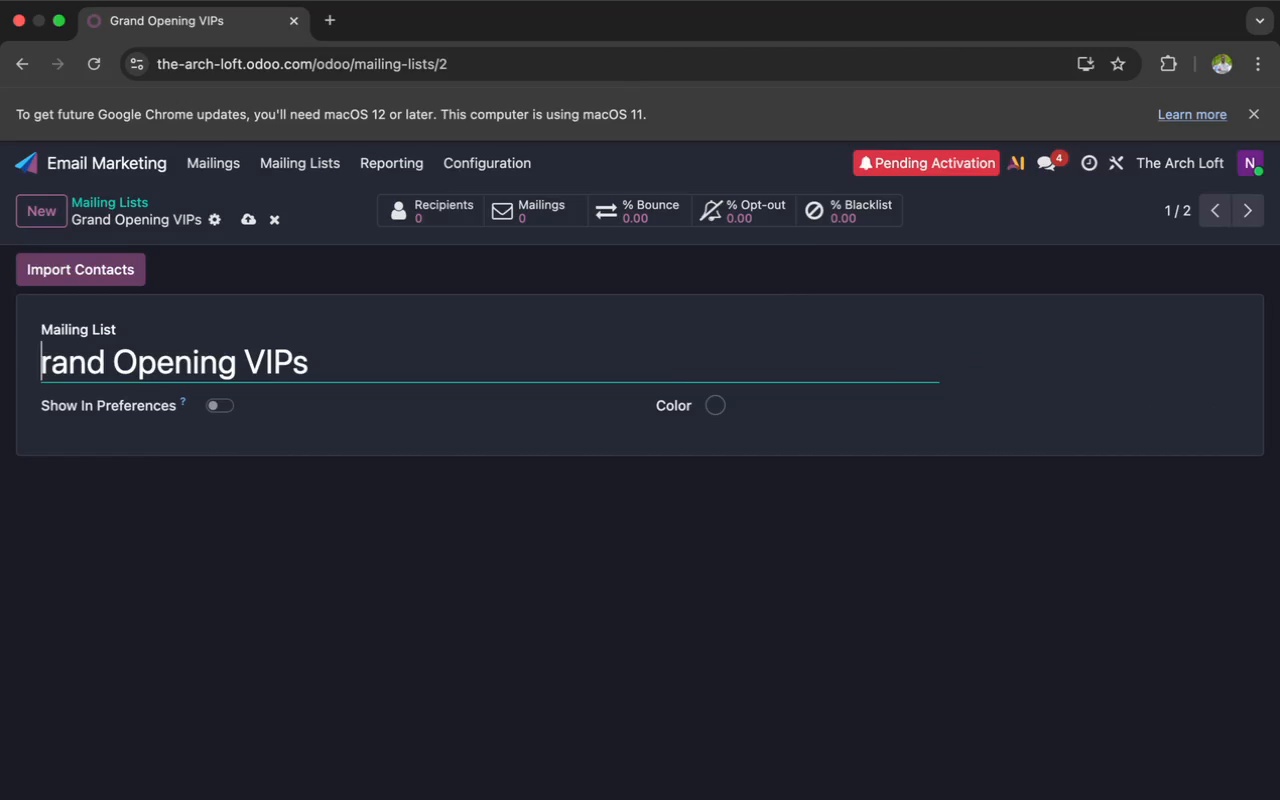 
key(Shift+G)
 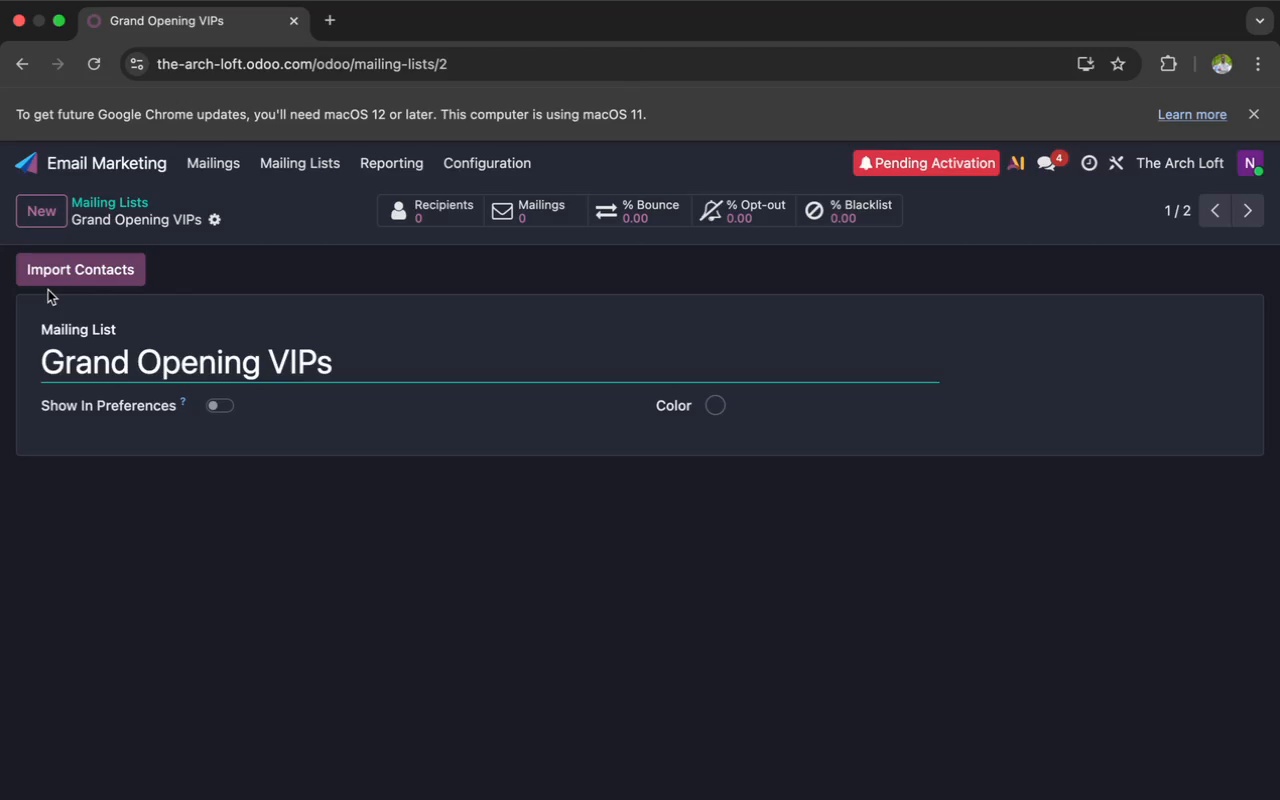 
left_click([58, 281])
 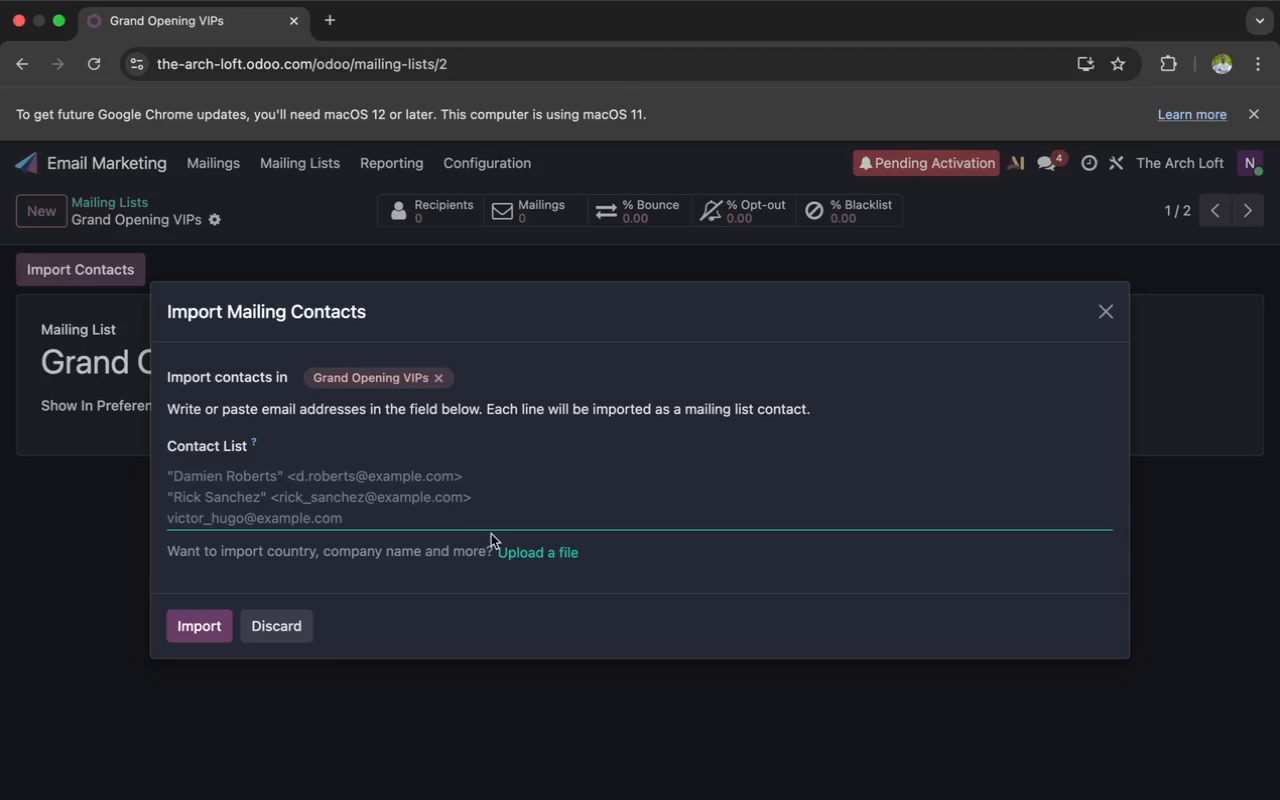 
left_click([539, 554])
 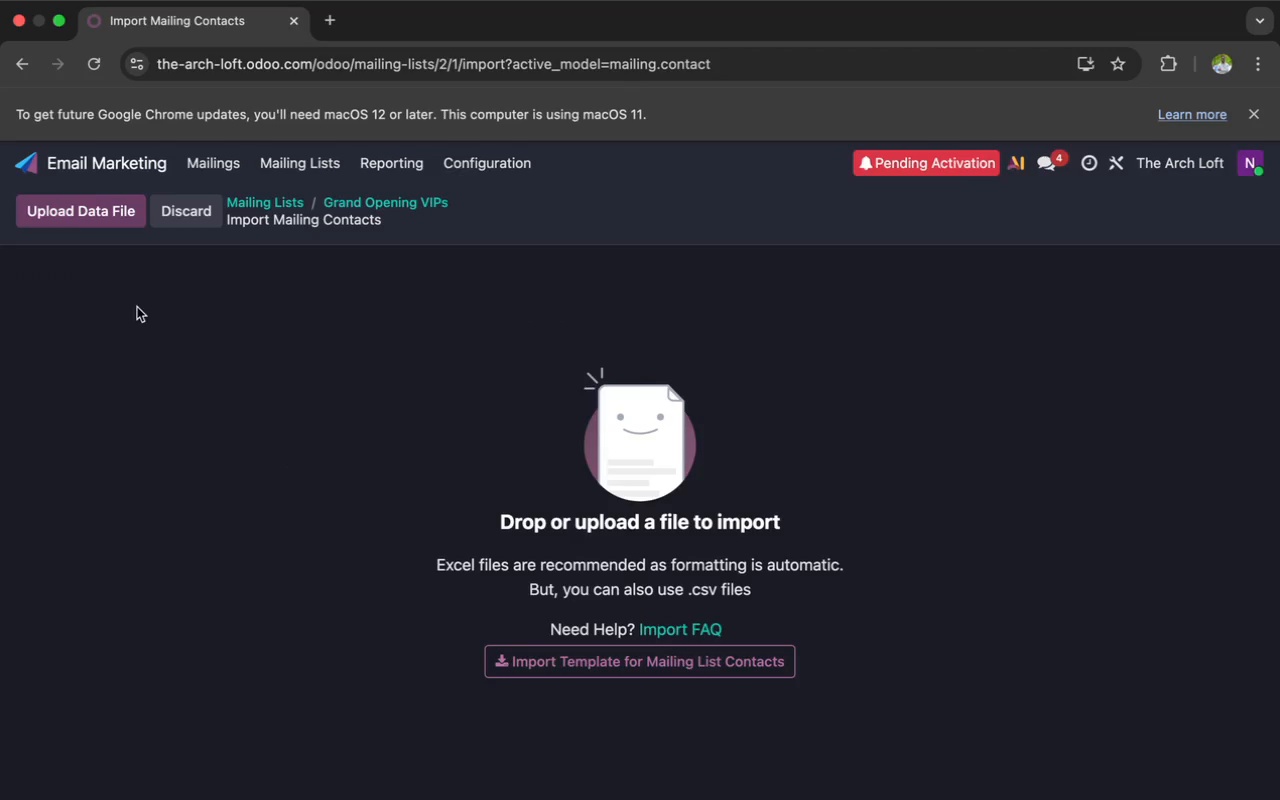 
left_click([67, 223])
 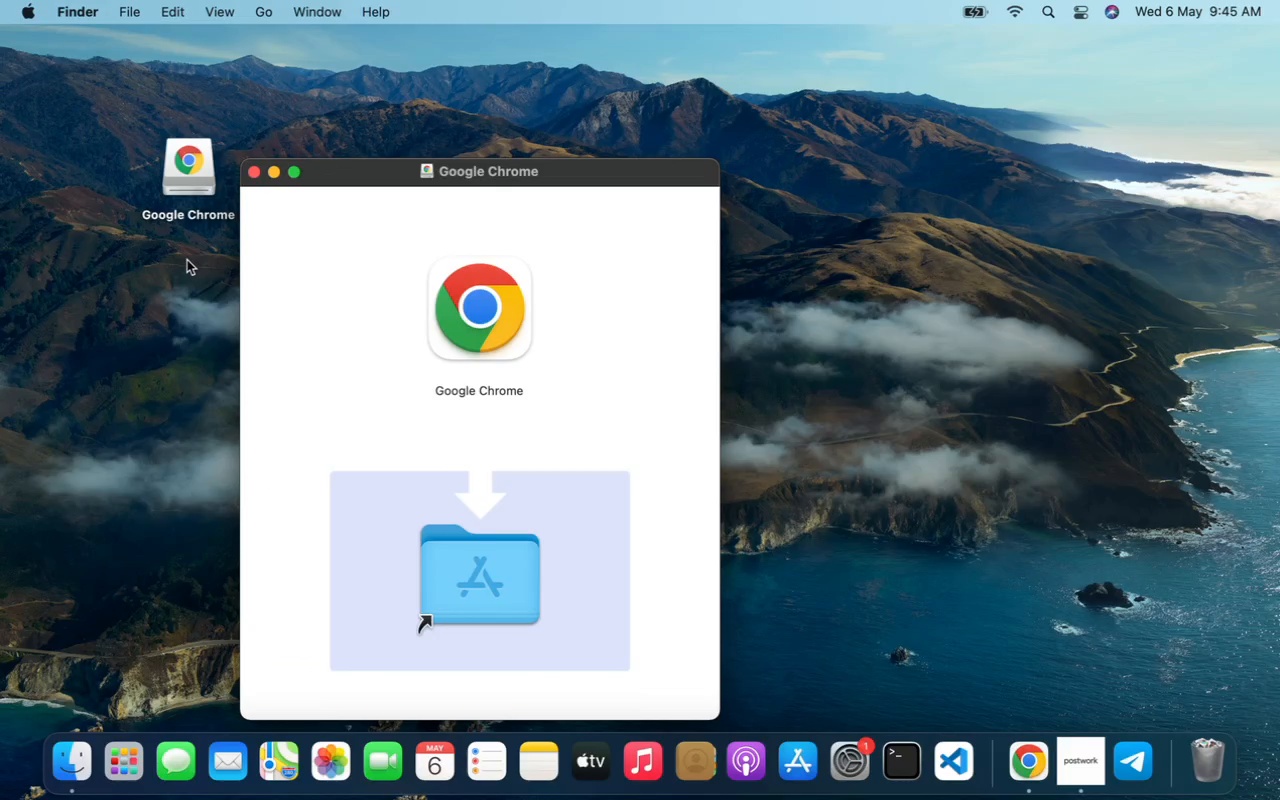 
wait(16.61)
 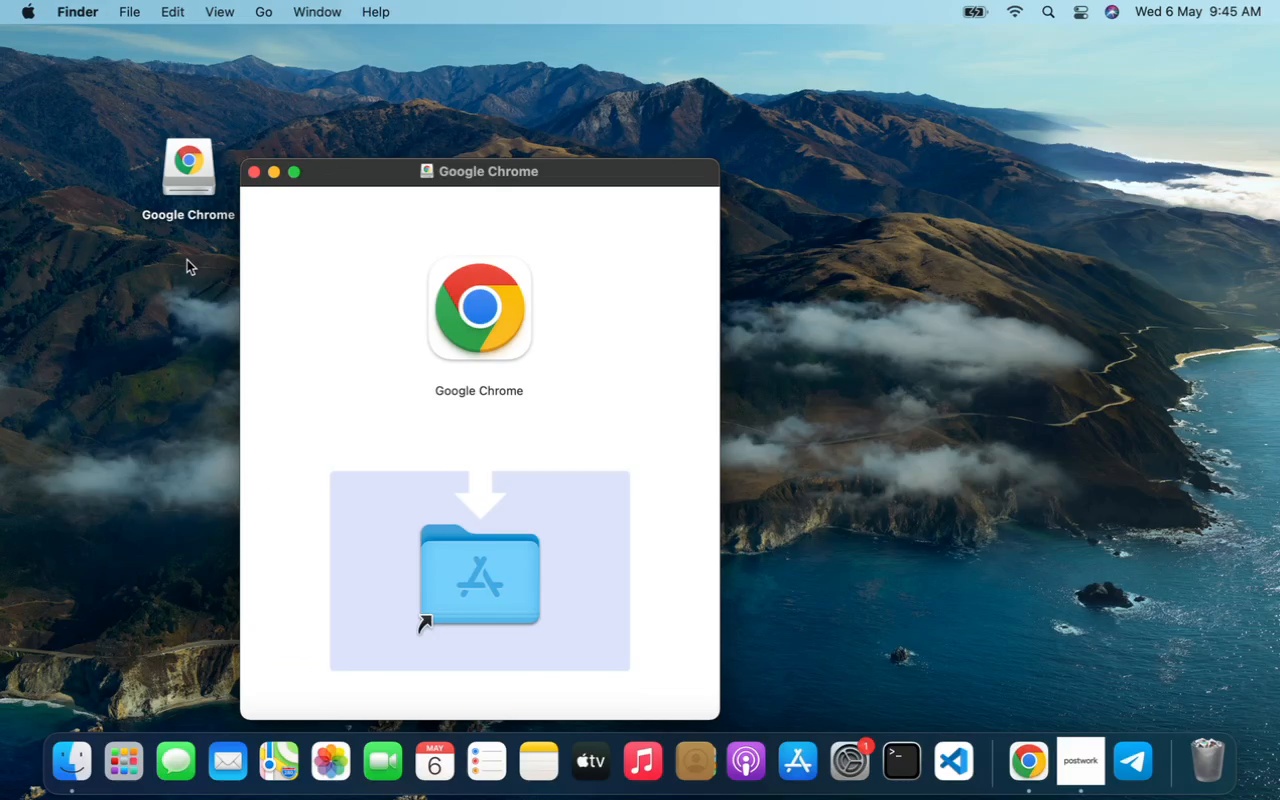 
left_click([292, 178])
 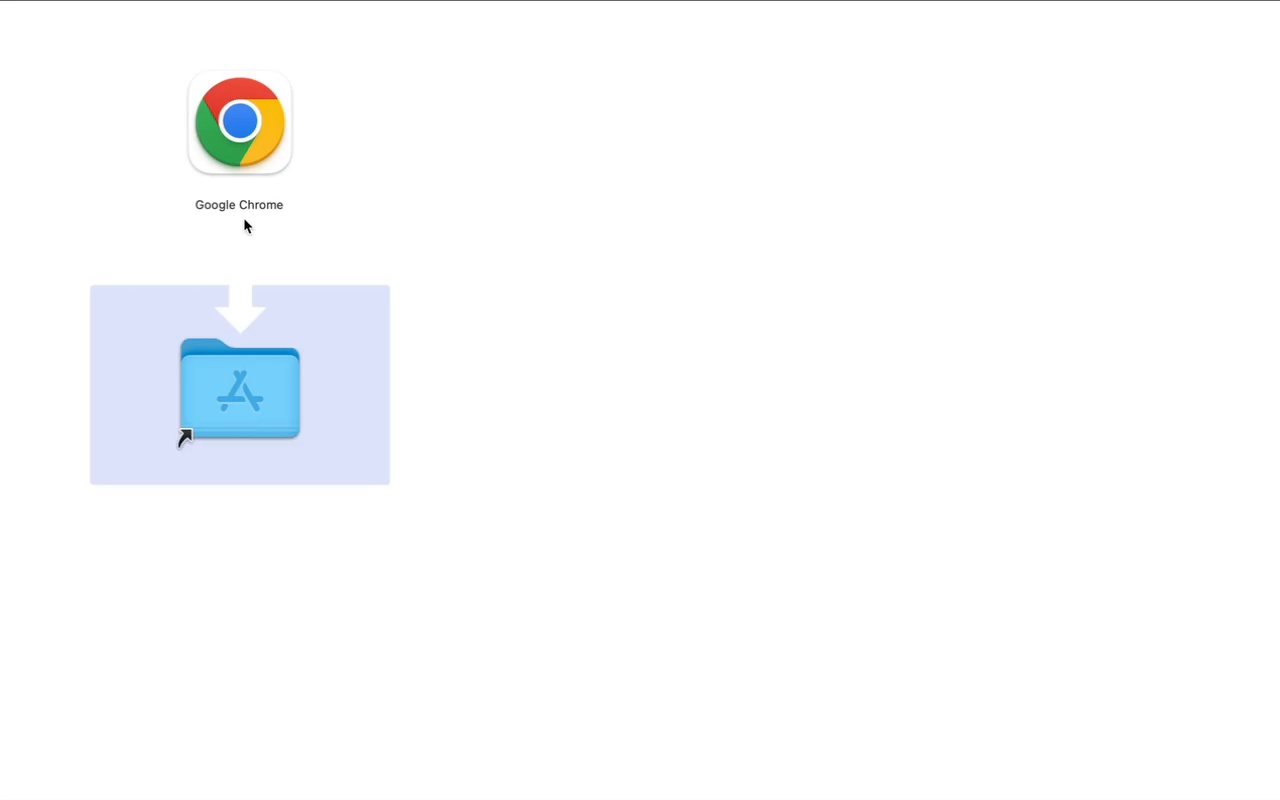 
wait(94.63)
 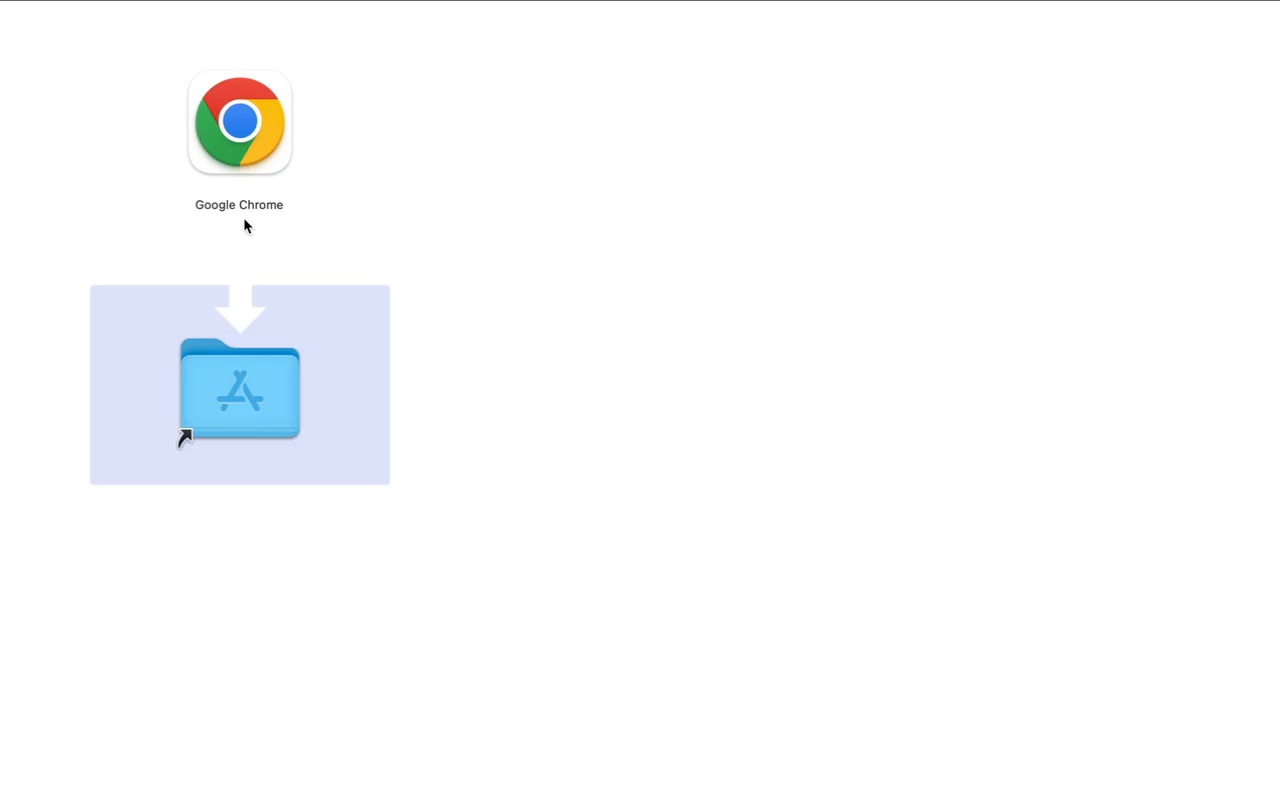 
left_click([1034, 763])
 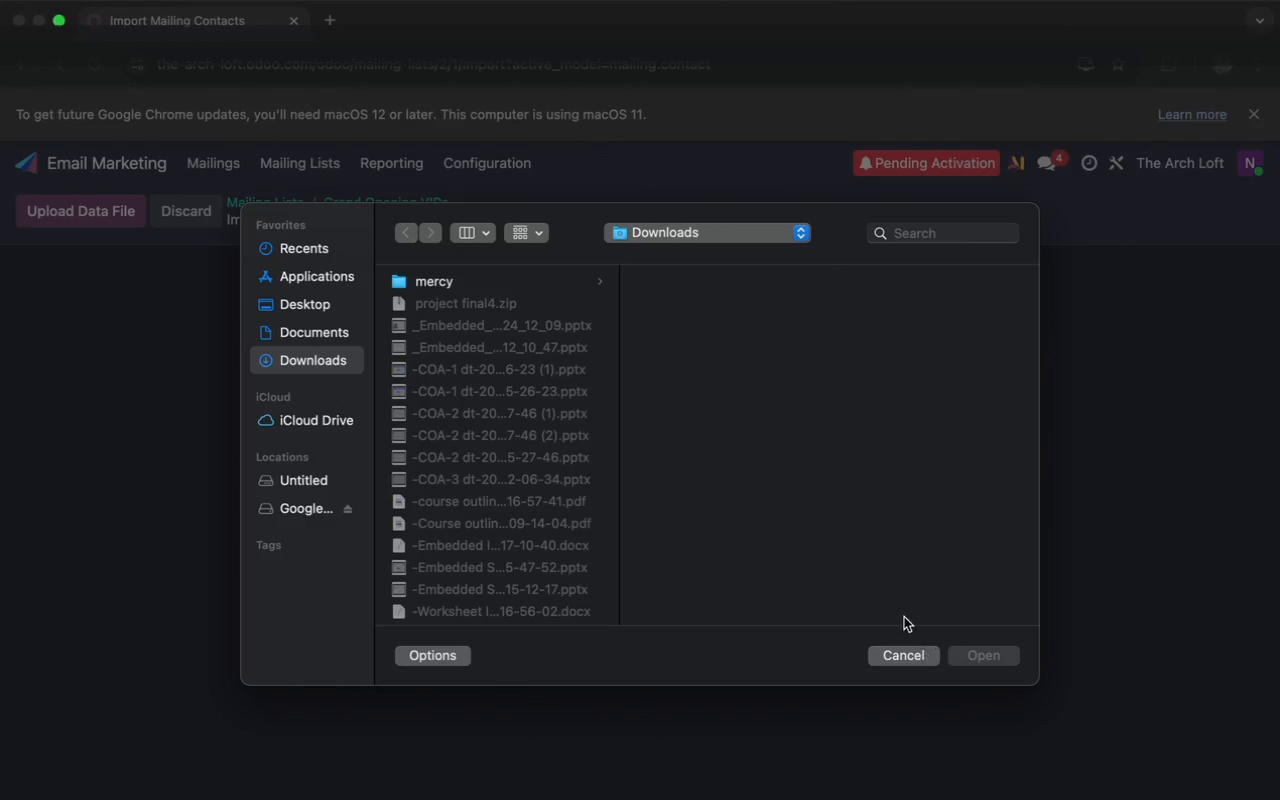 
wait(8.09)
 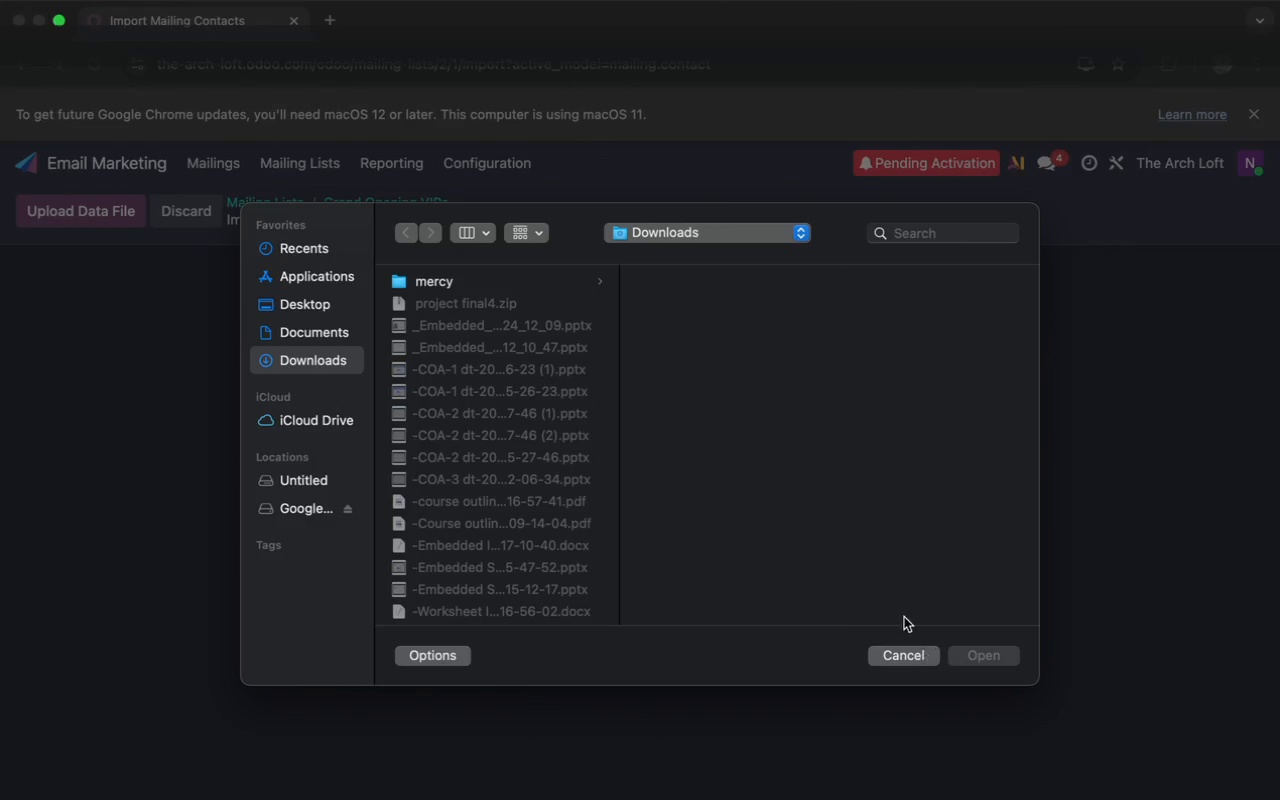 
left_click([901, 232])
 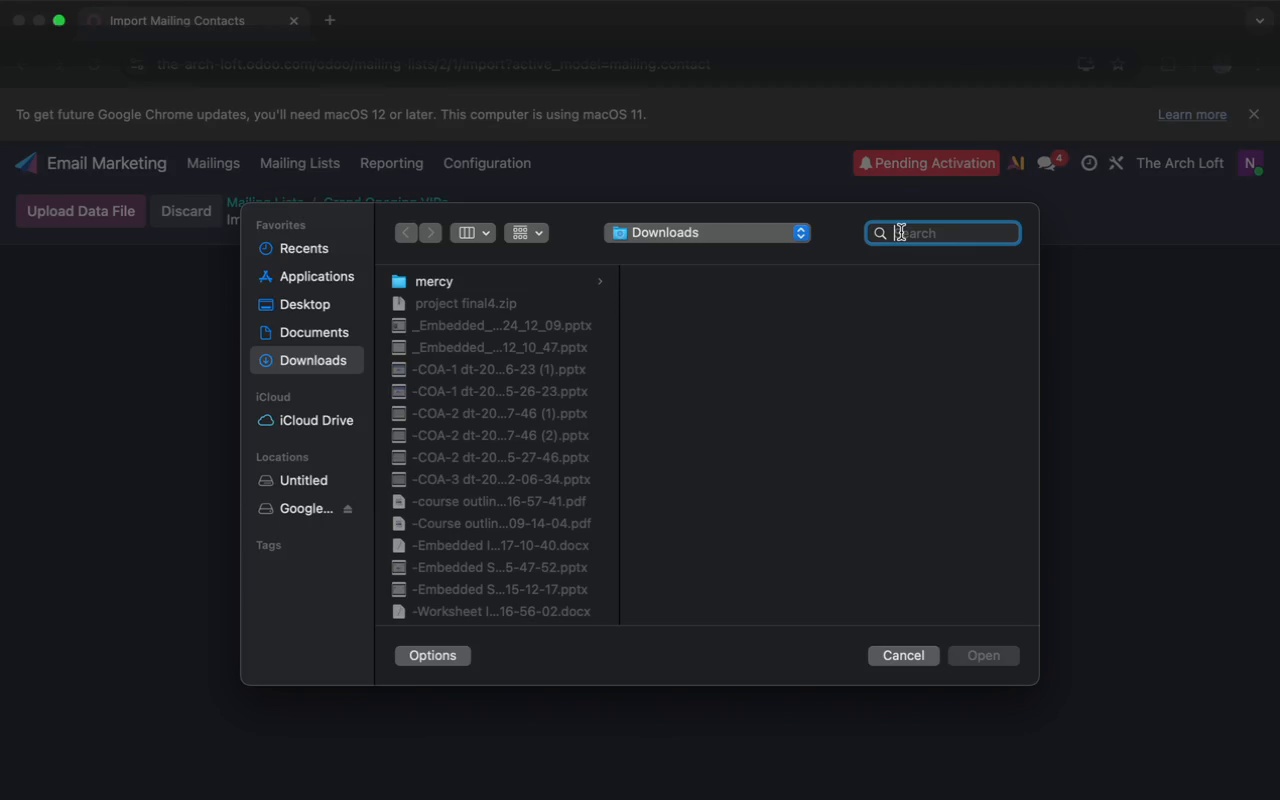 
type(ar)
 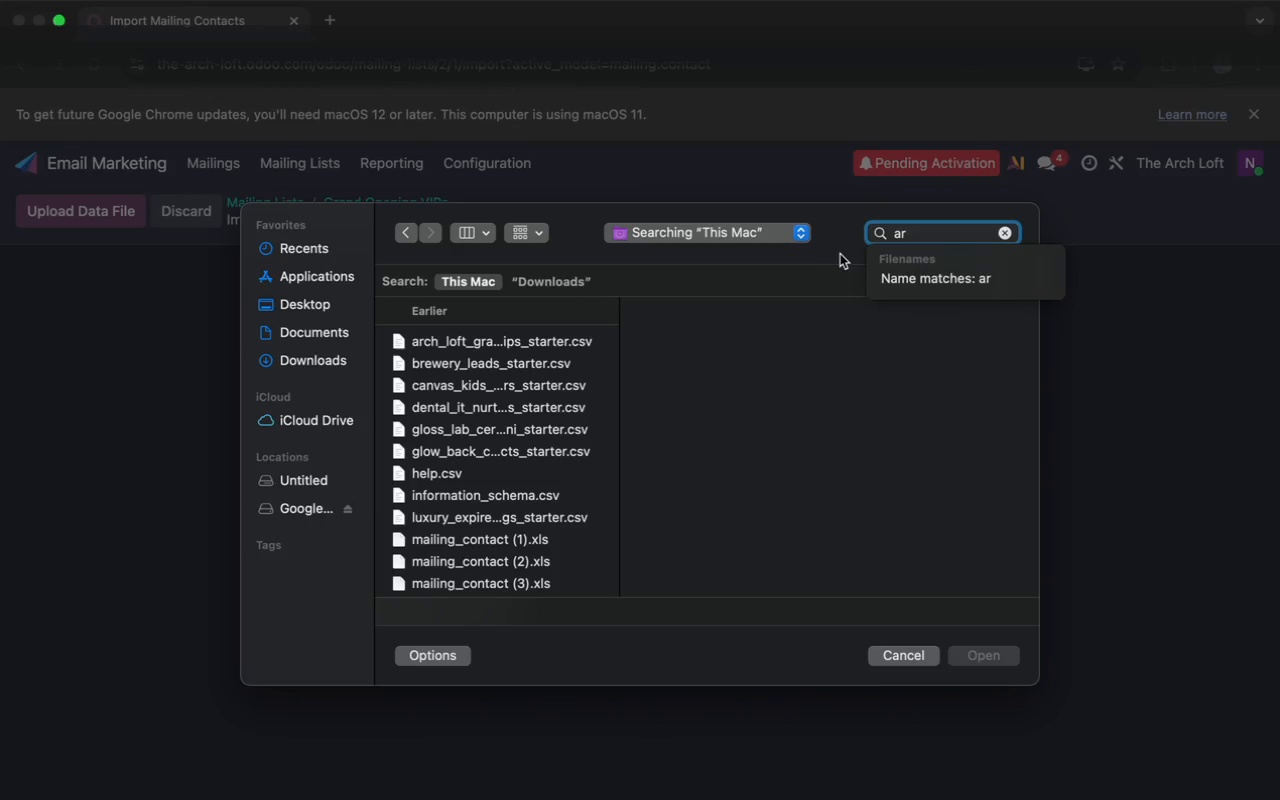 
left_click([544, 341])
 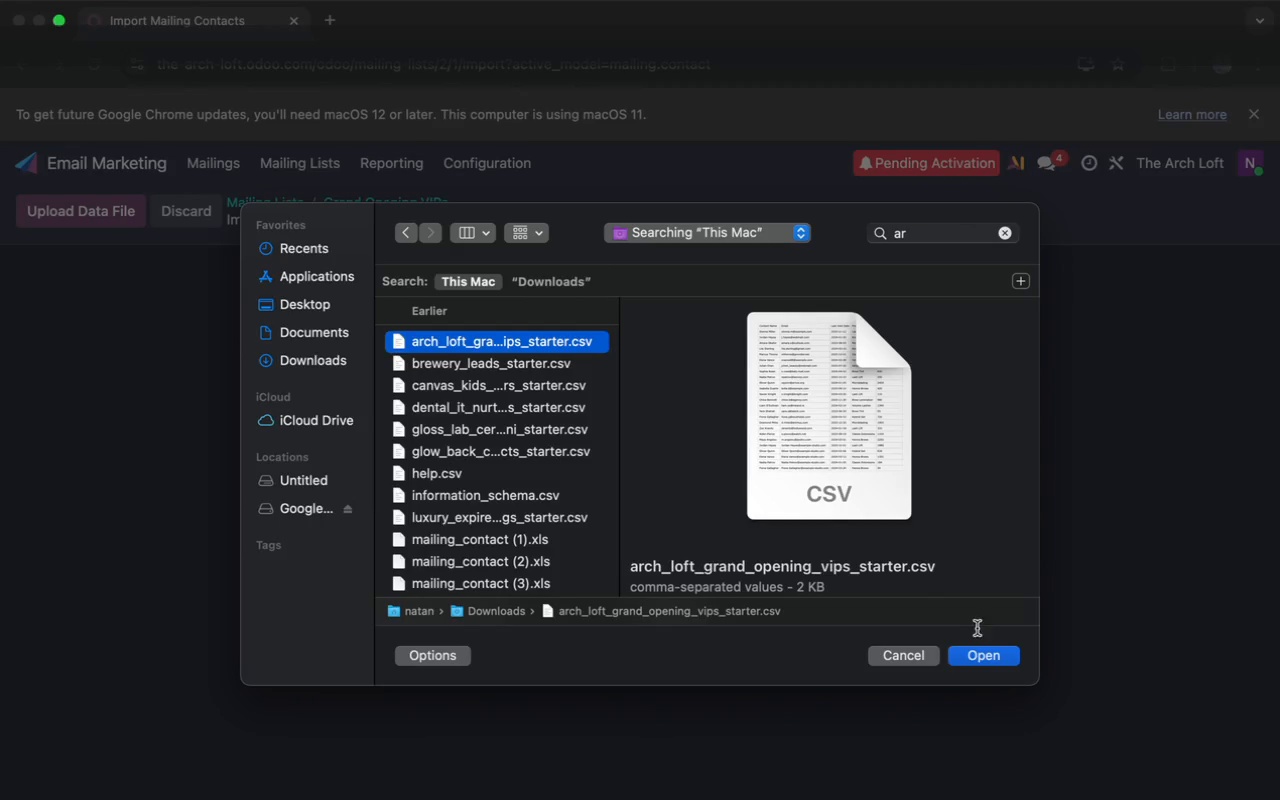 
left_click([971, 654])
 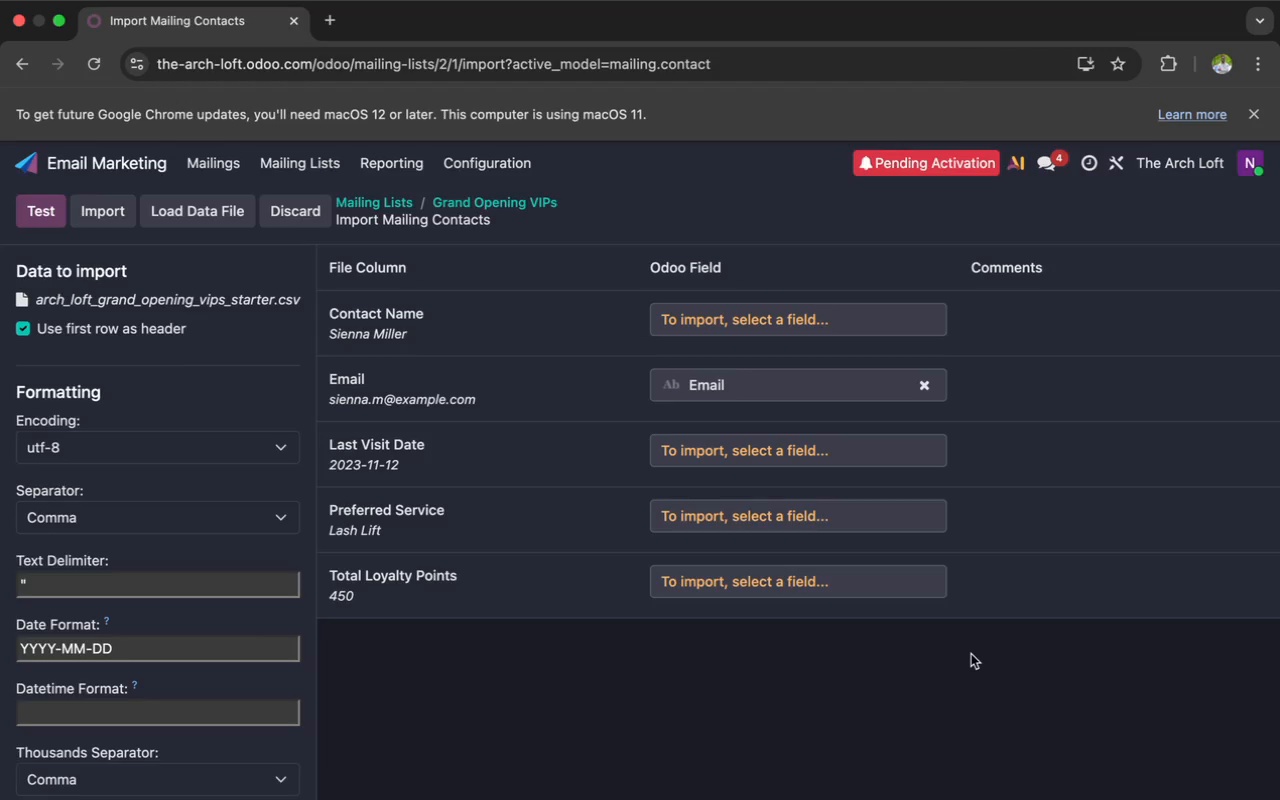 
wait(13.19)
 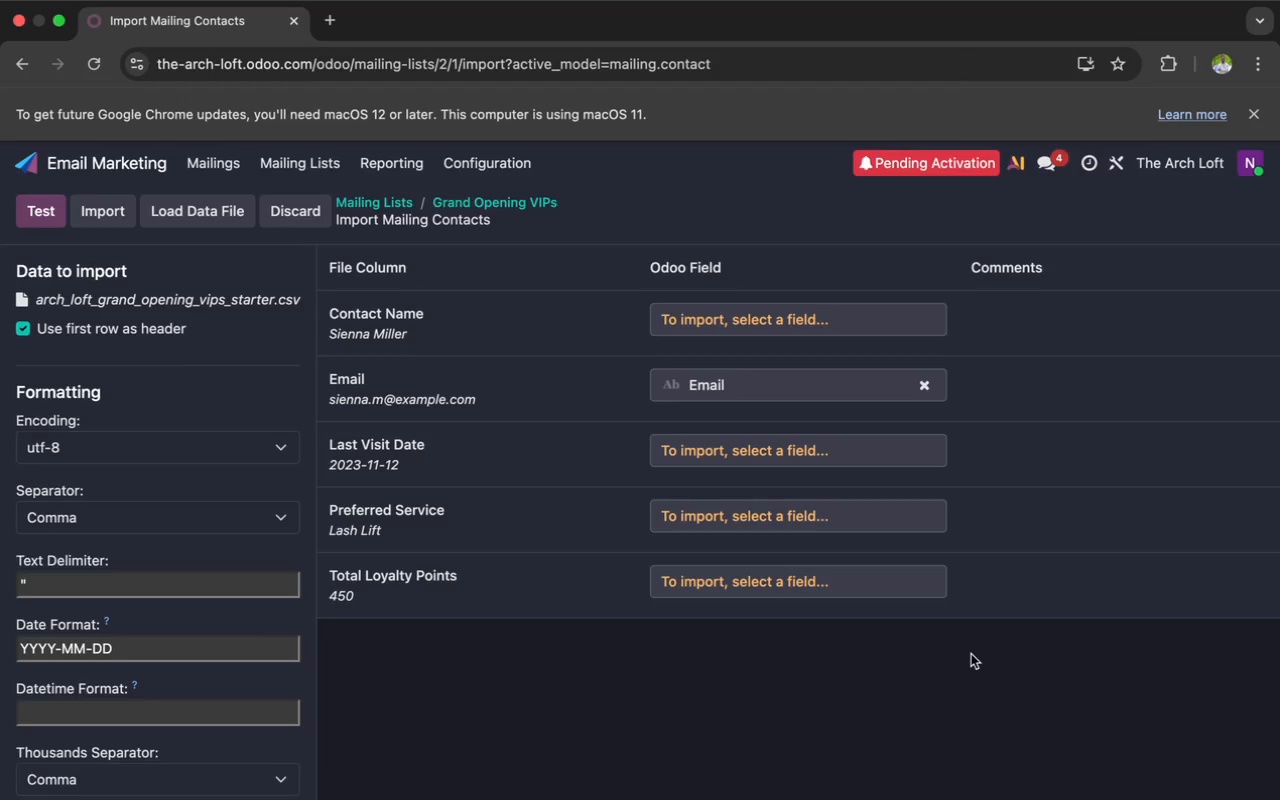 
left_click([891, 328])
 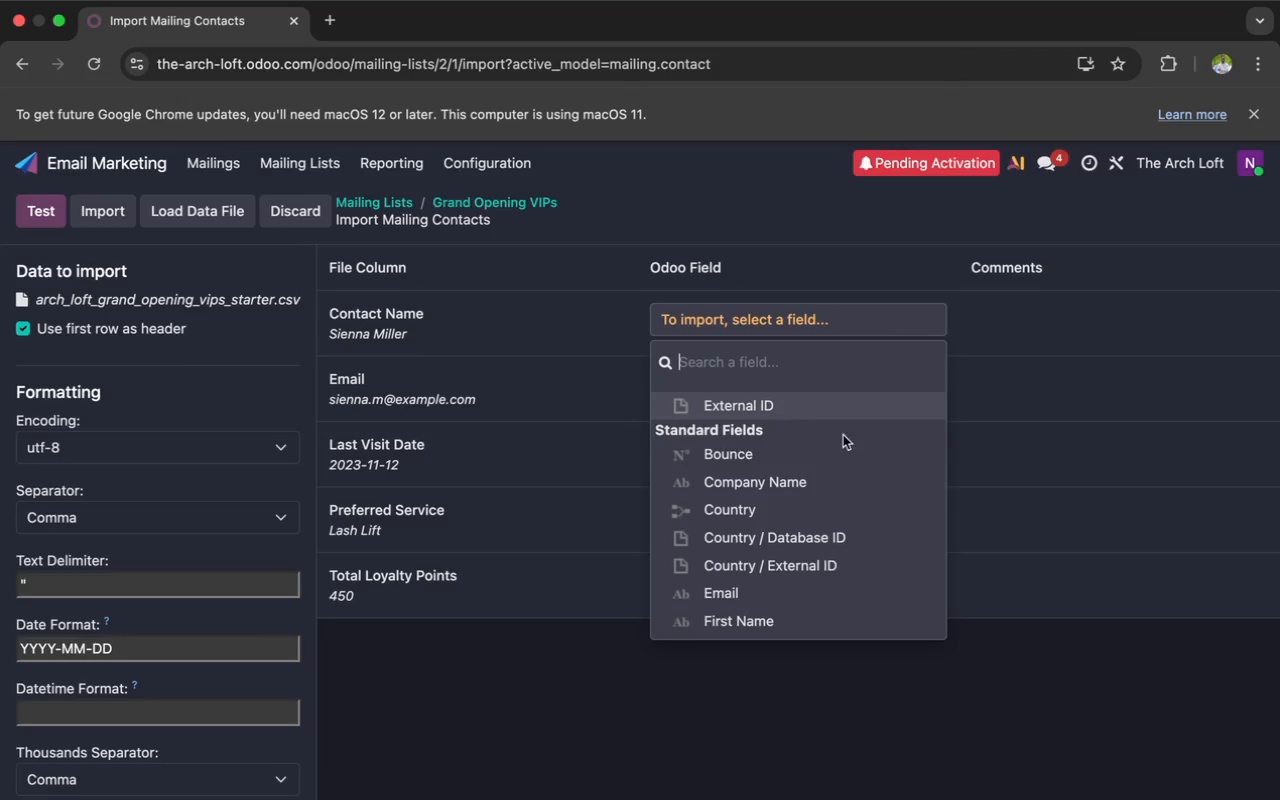 
scroll: coordinate [768, 527], scroll_direction: down, amount: 25.0
 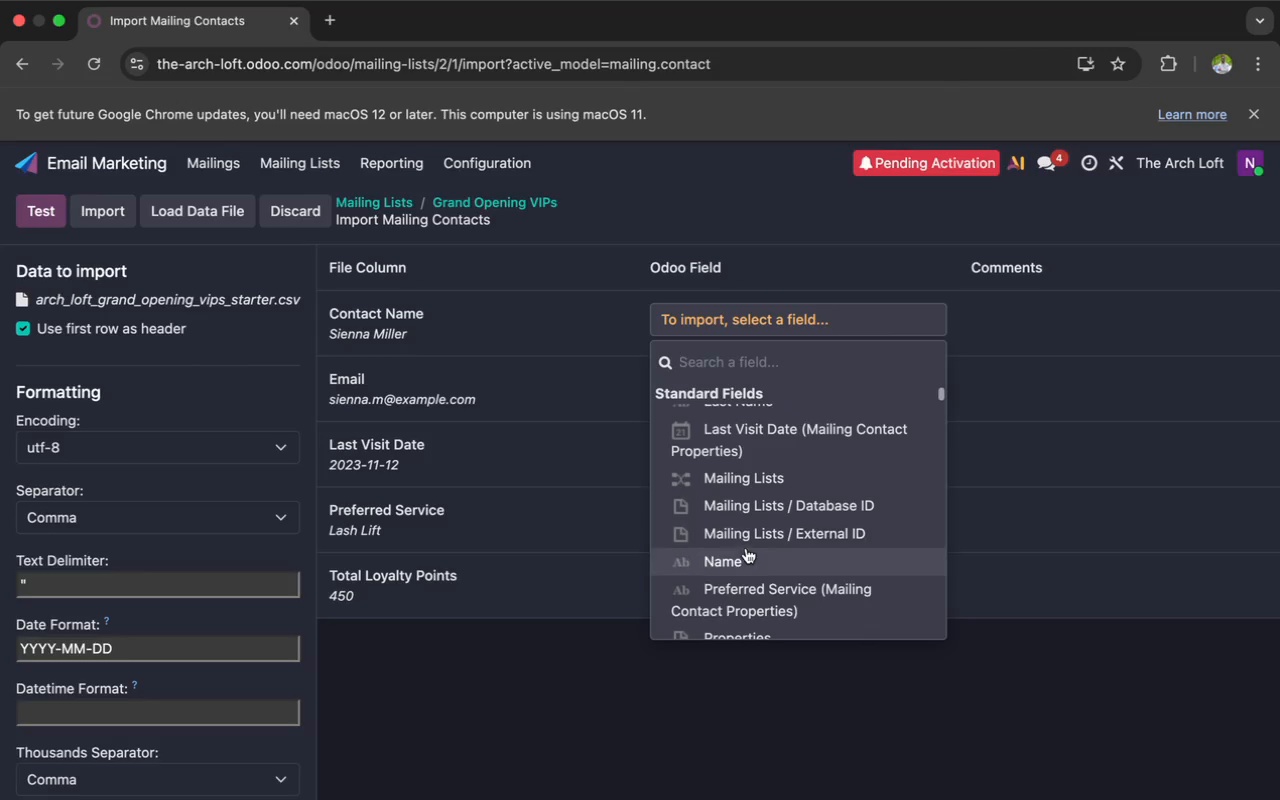 
left_click([743, 553])
 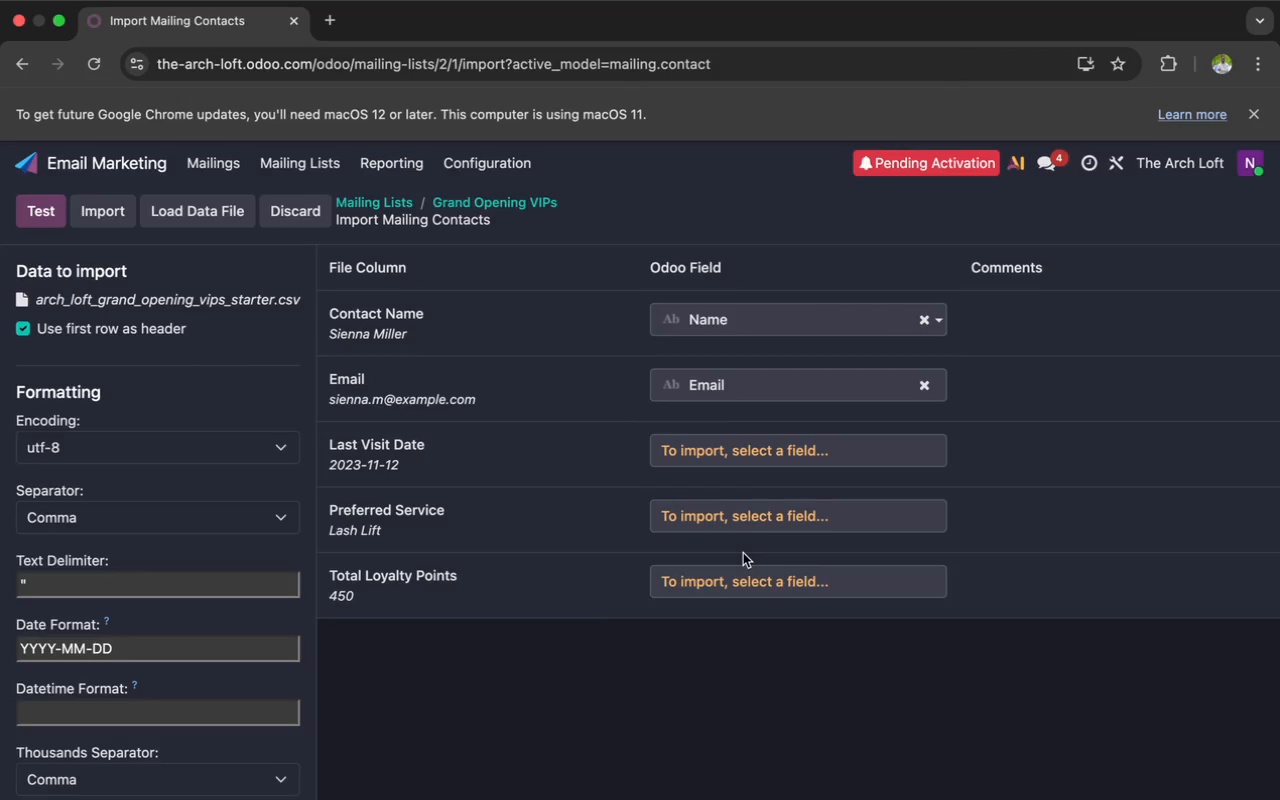 
left_click([742, 453])
 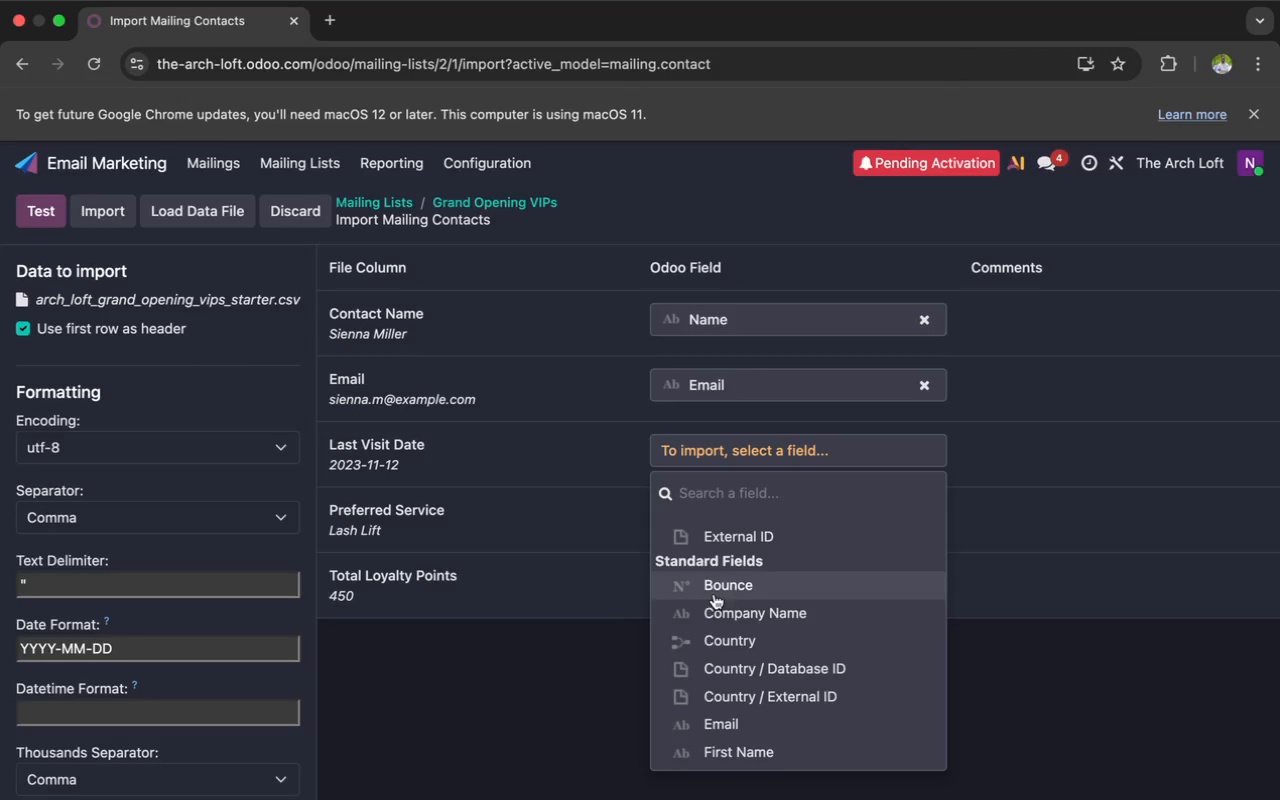 
scroll: coordinate [712, 627], scroll_direction: down, amount: 8.0
 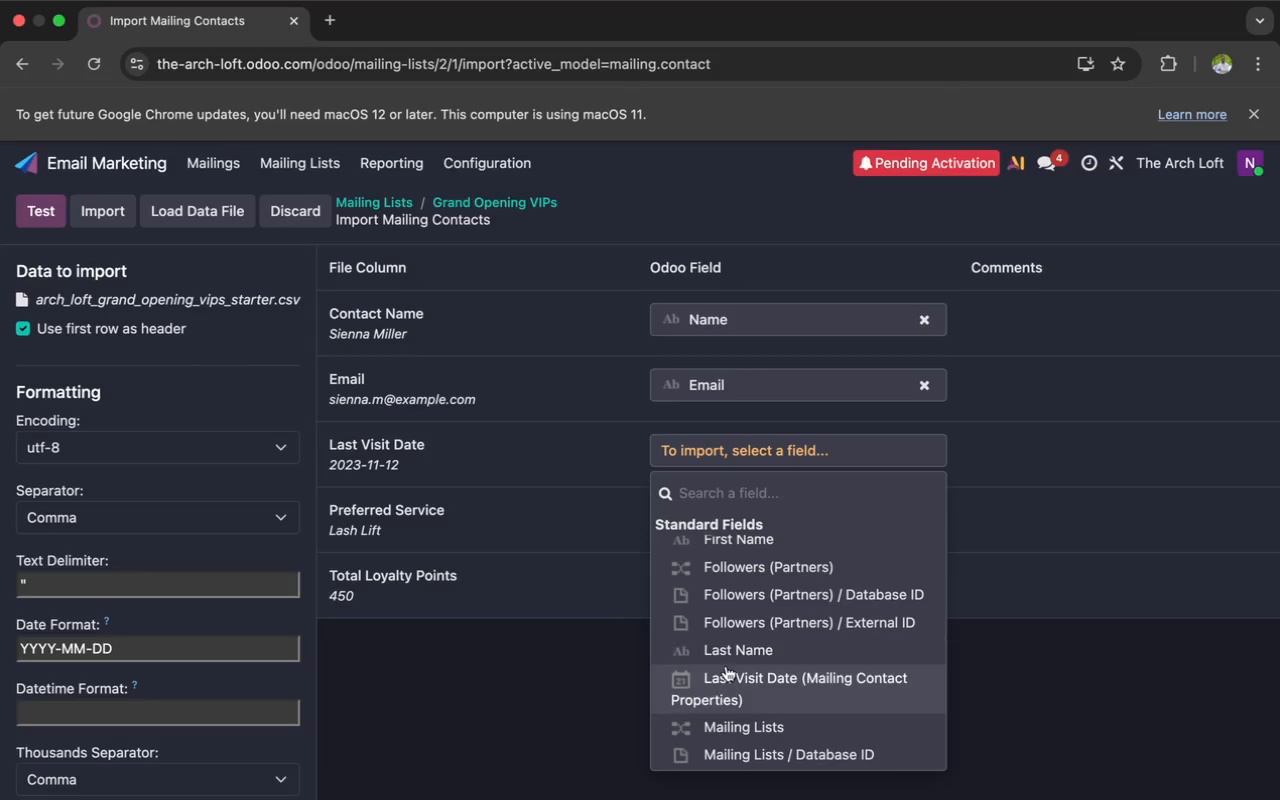 
left_click([727, 673])
 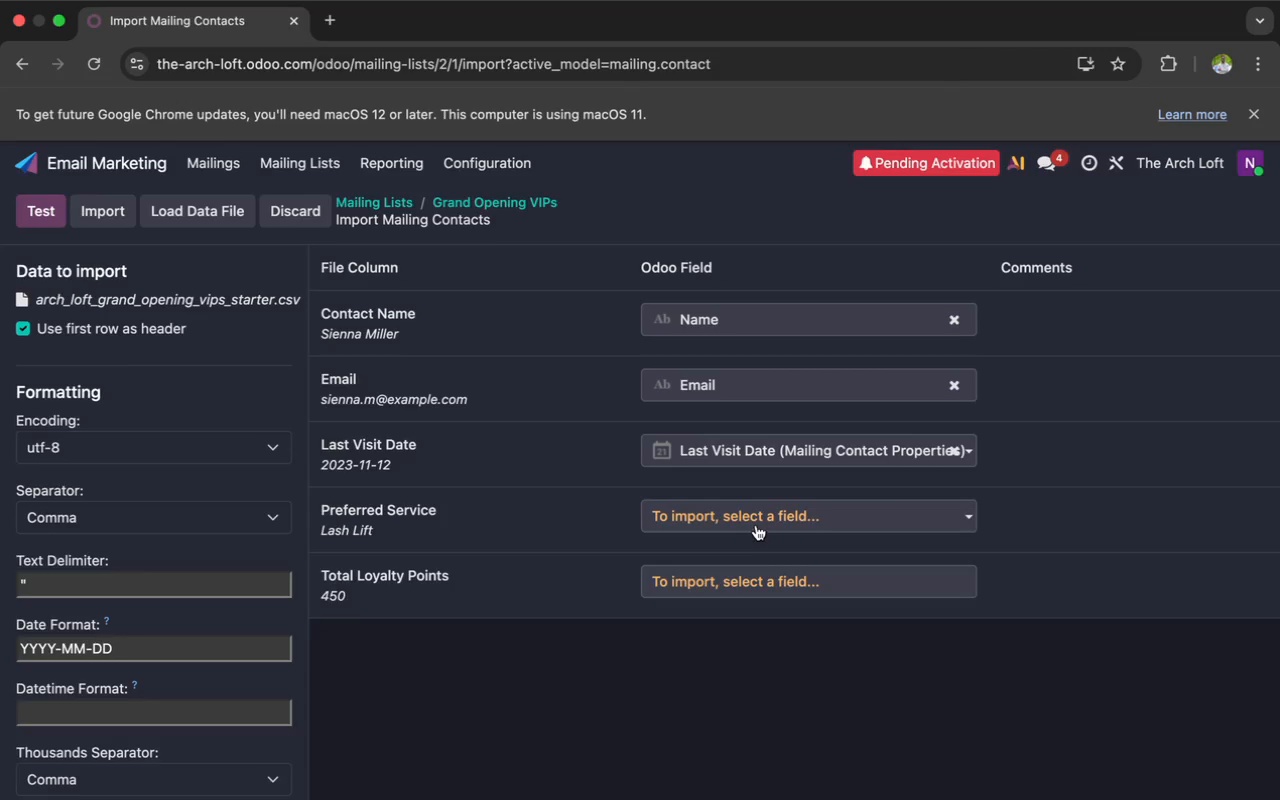 
left_click([757, 523])
 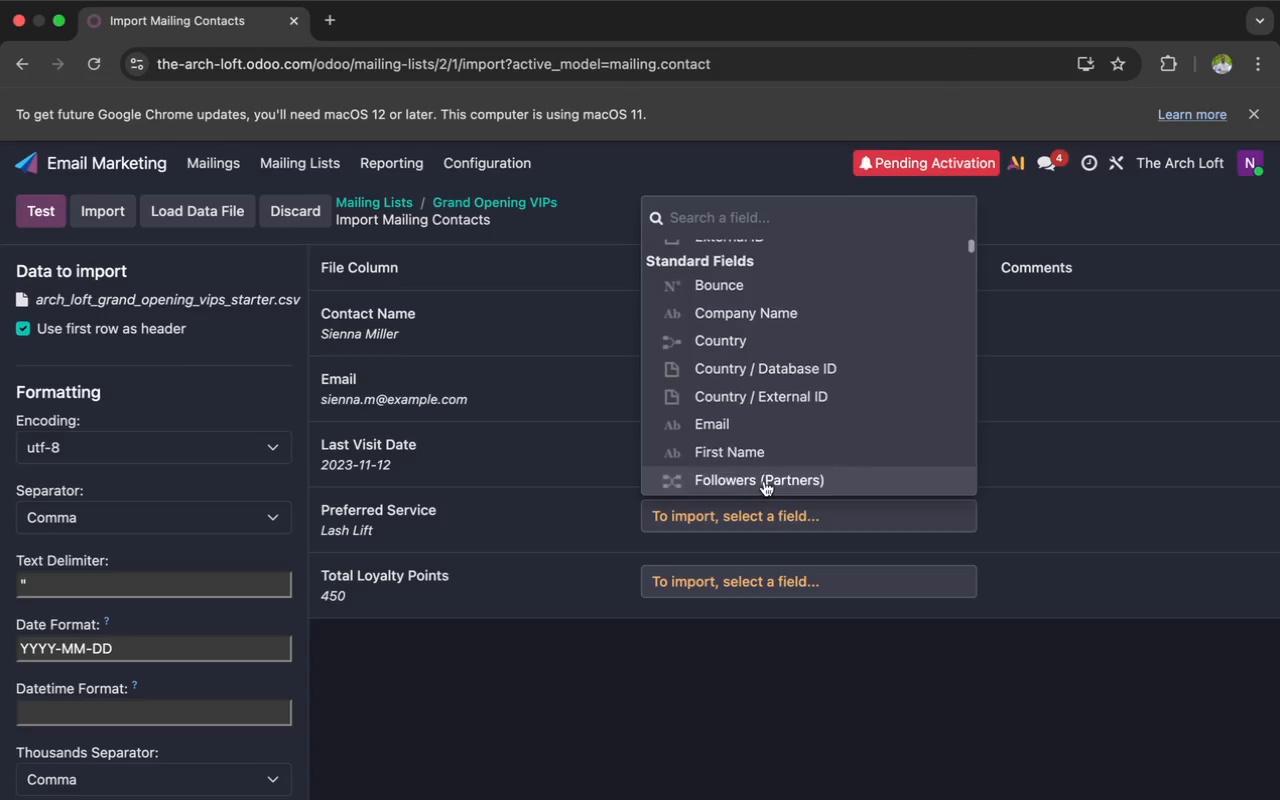 
wait(5.56)
 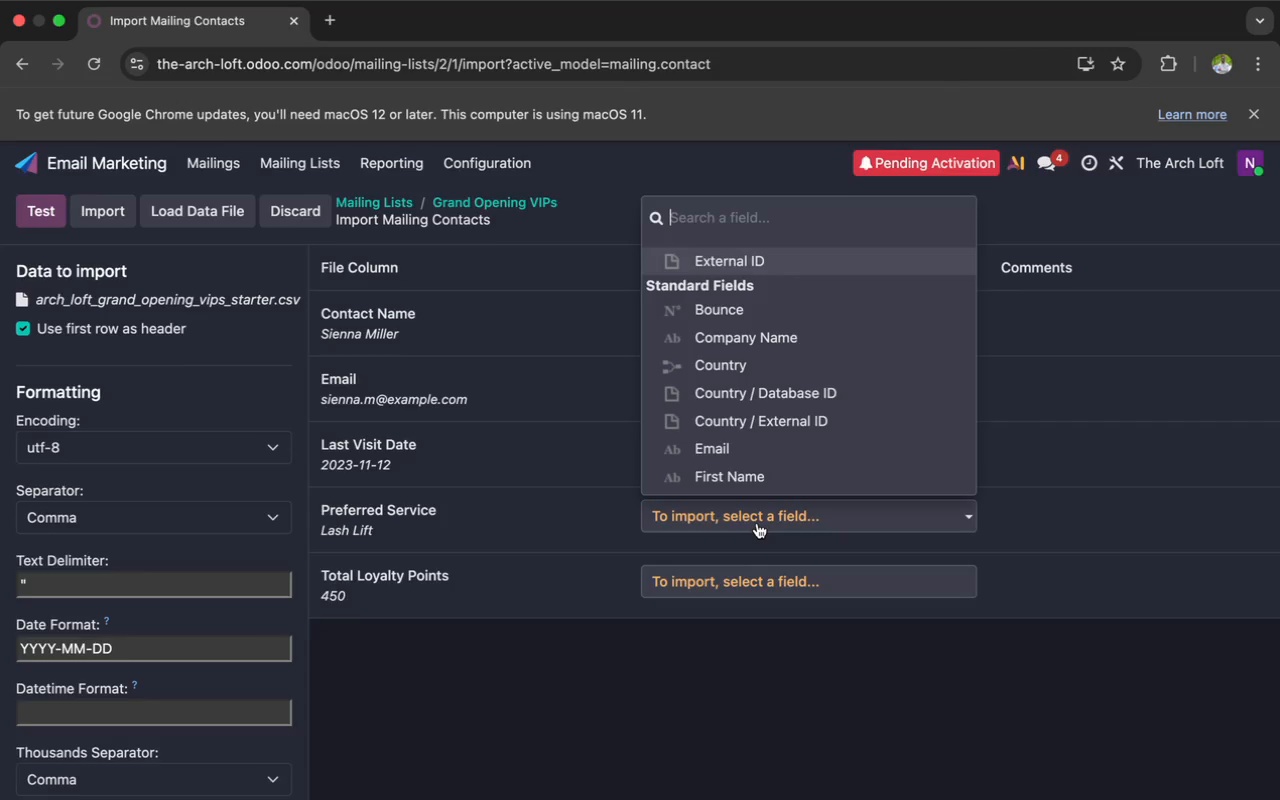 
scroll: coordinate [757, 385], scroll_direction: down, amount: 8.0
 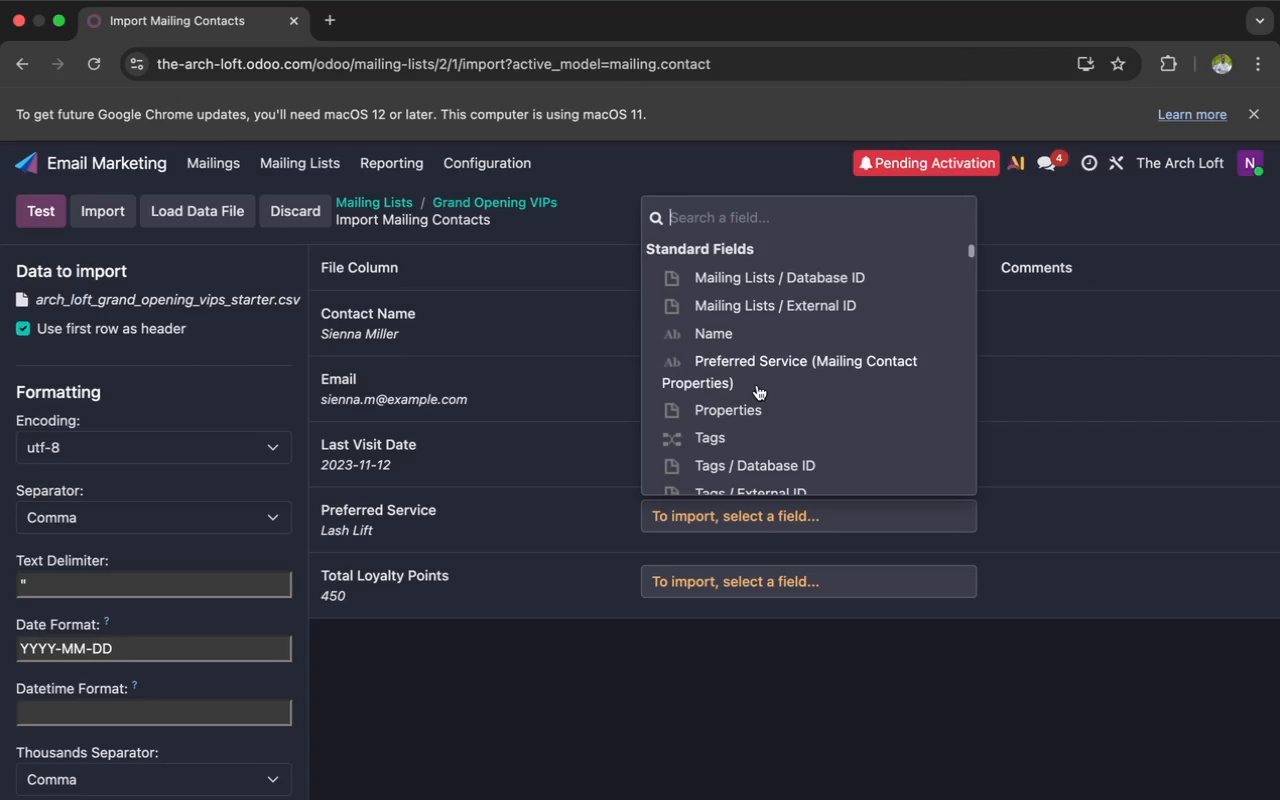 
left_click([777, 362])
 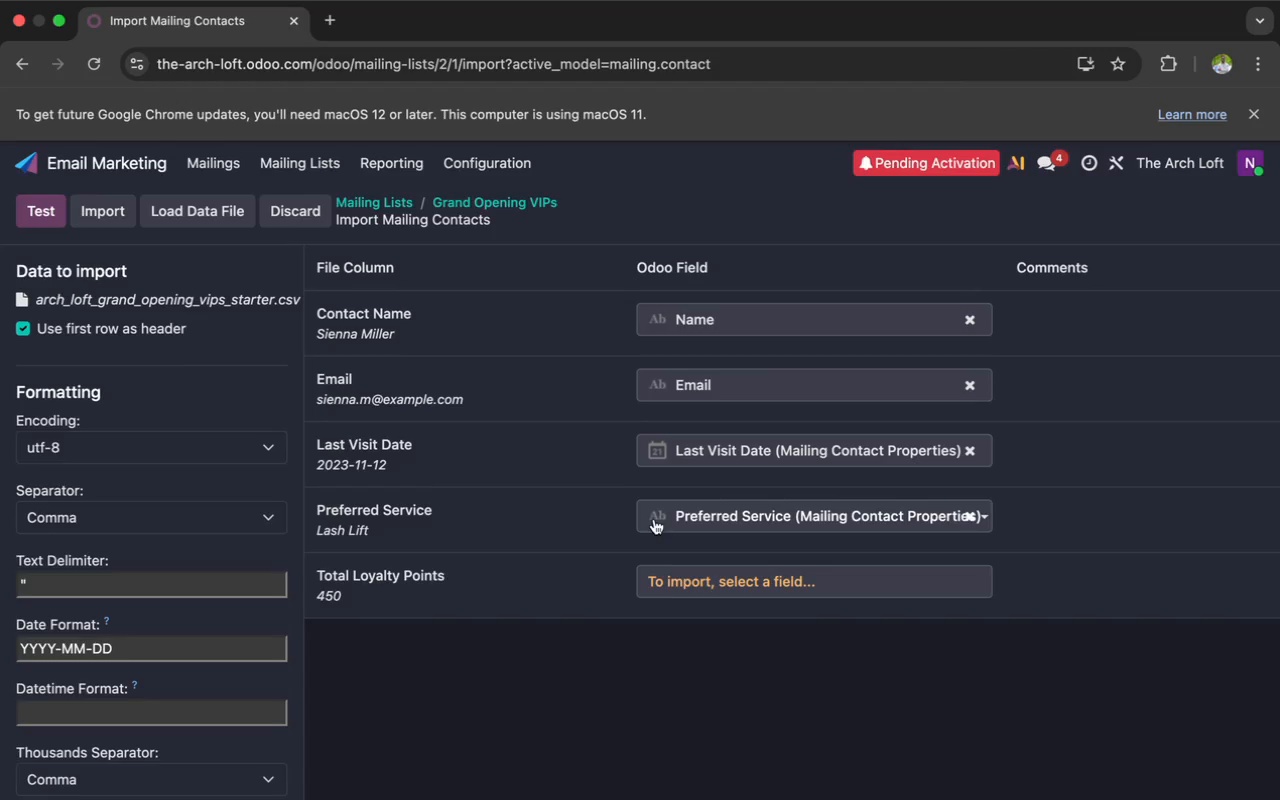 
left_click([680, 583])
 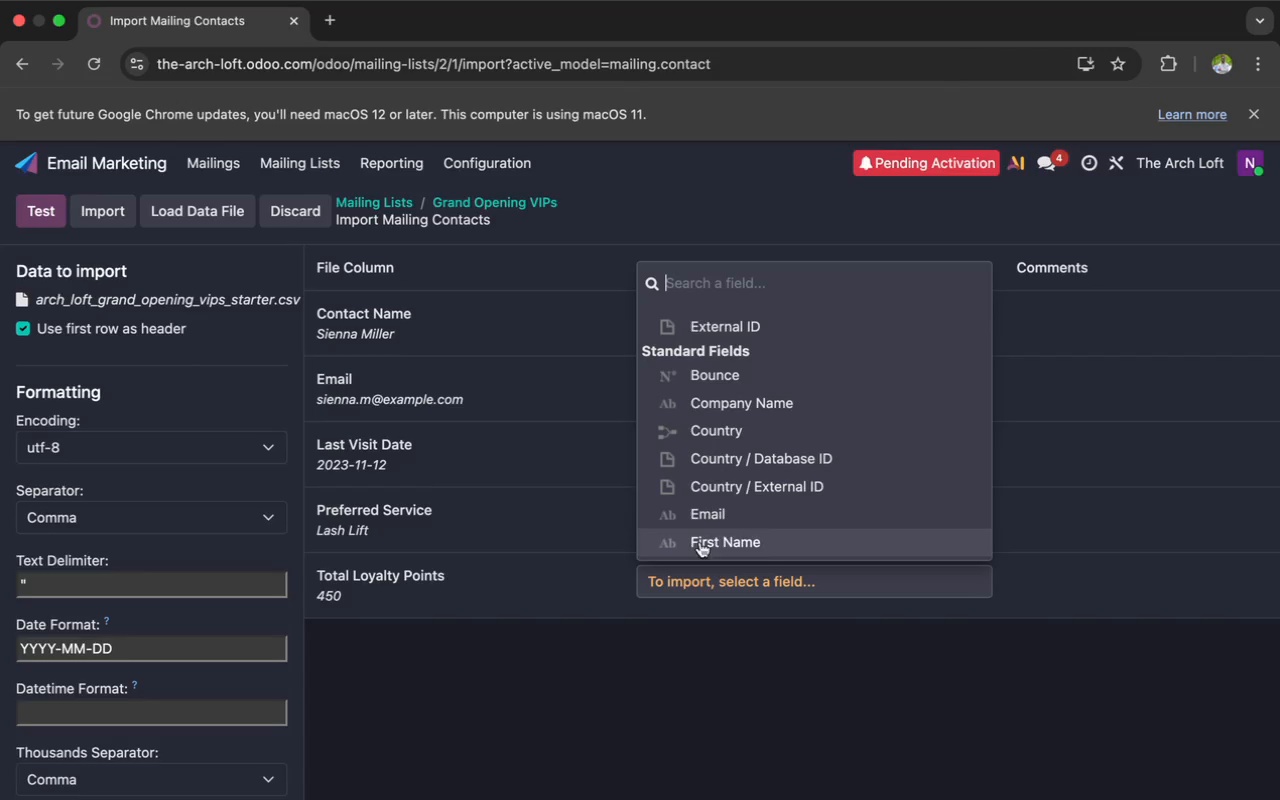 
scroll: coordinate [720, 517], scroll_direction: down, amount: 30.0
 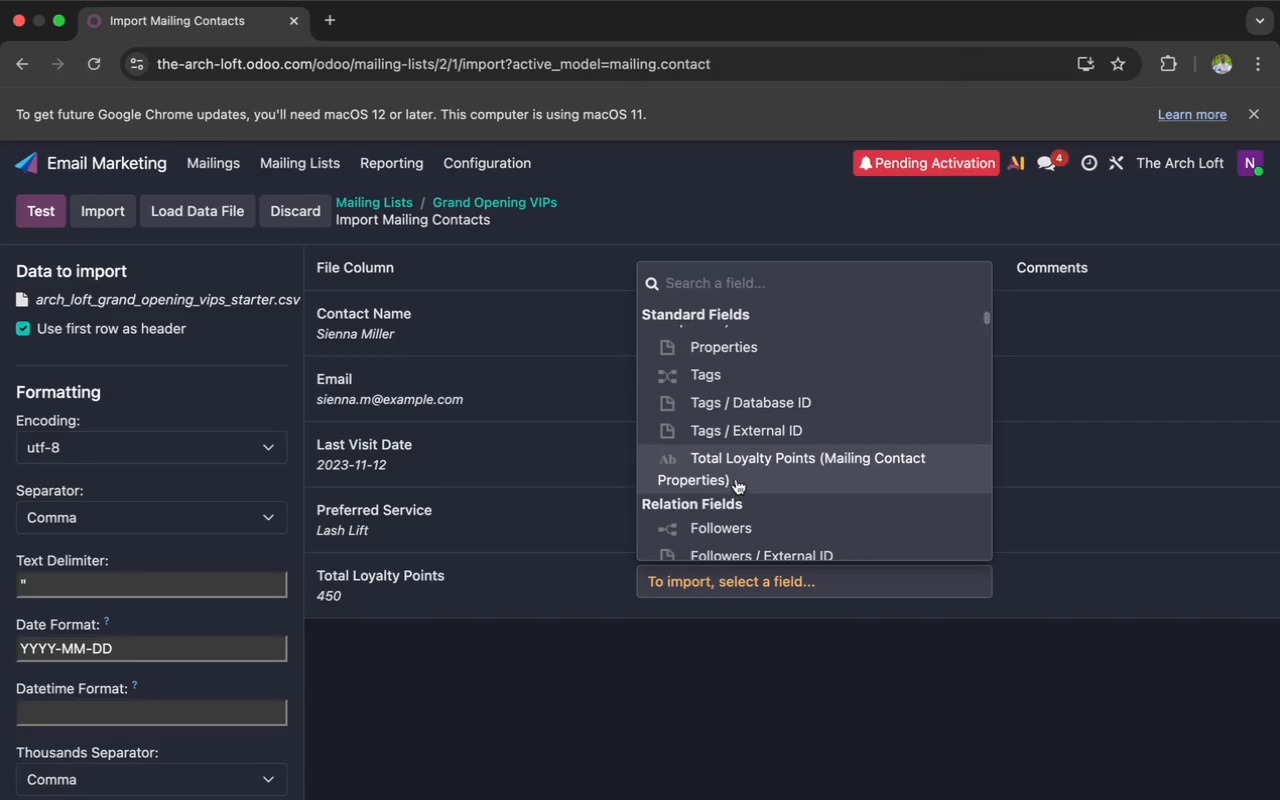 
left_click([740, 474])
 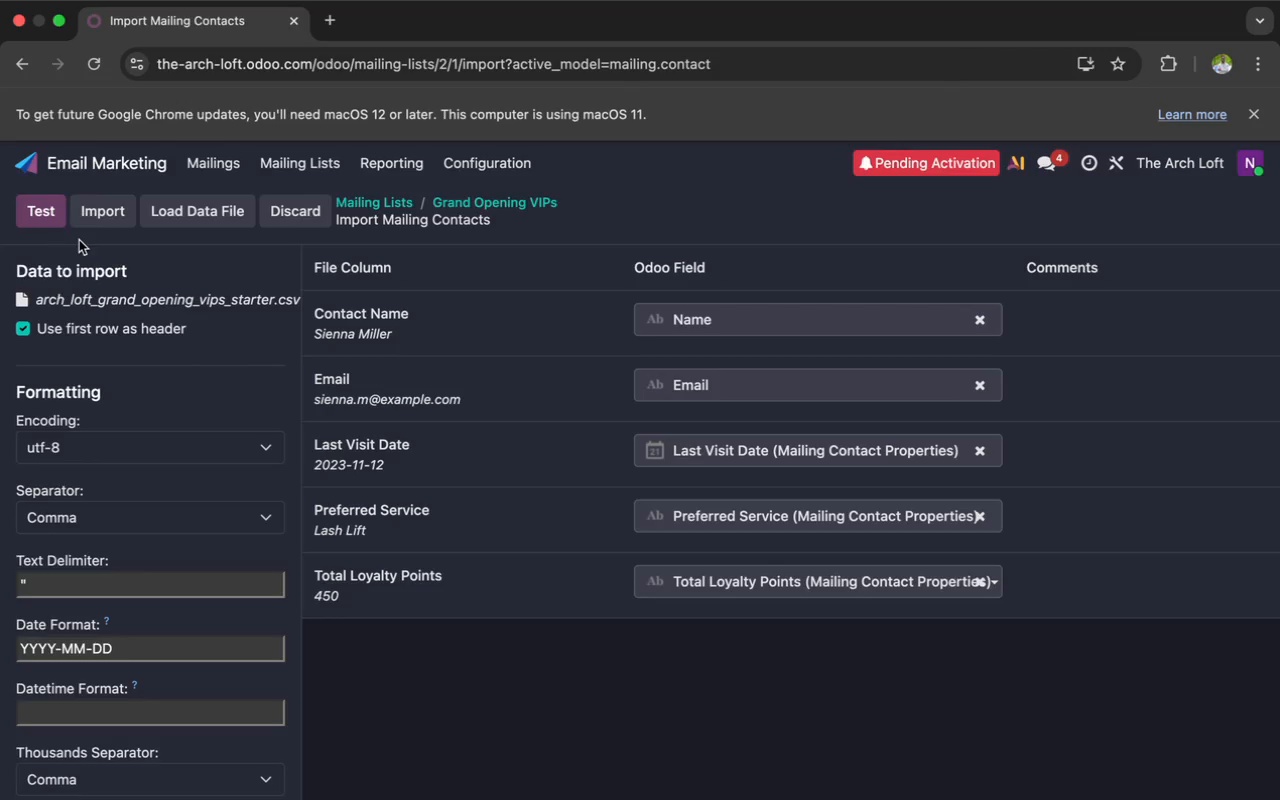 
left_click([45, 220])
 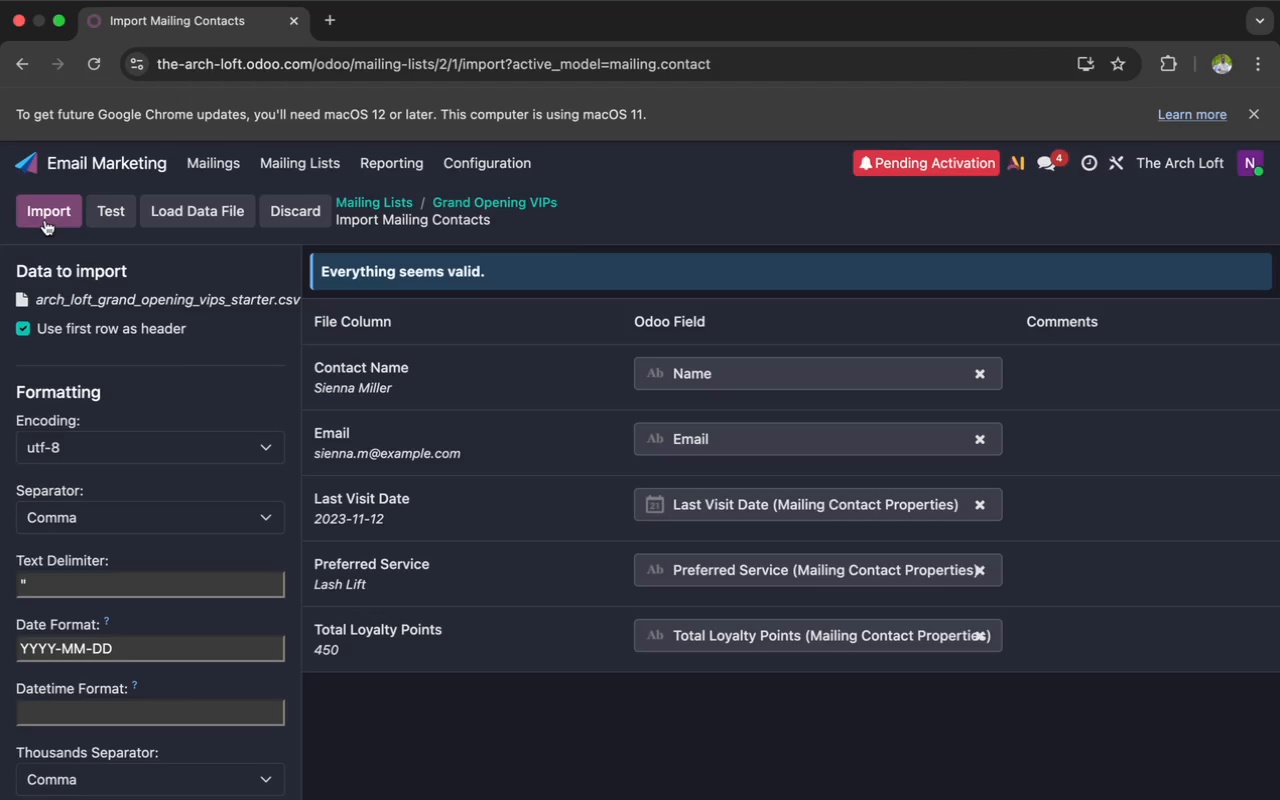 
wait(9.82)
 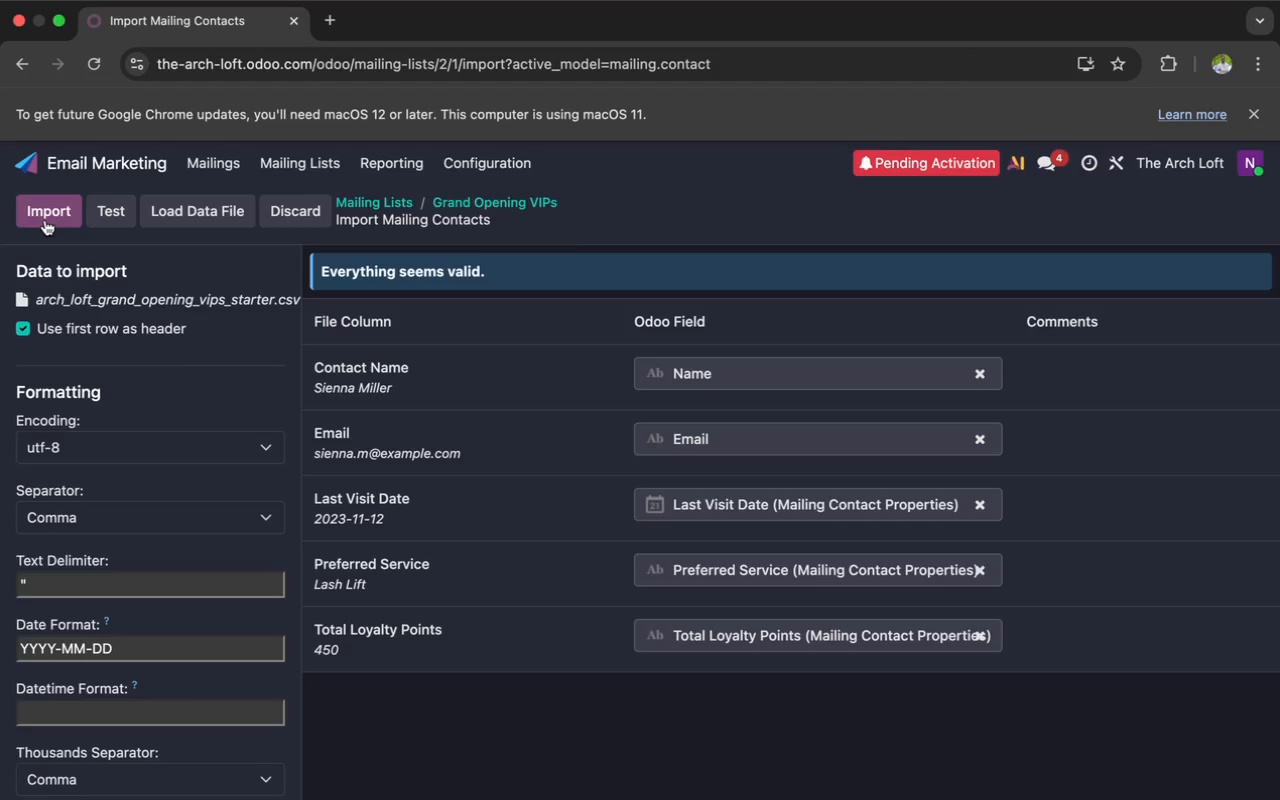 
left_click([57, 215])
 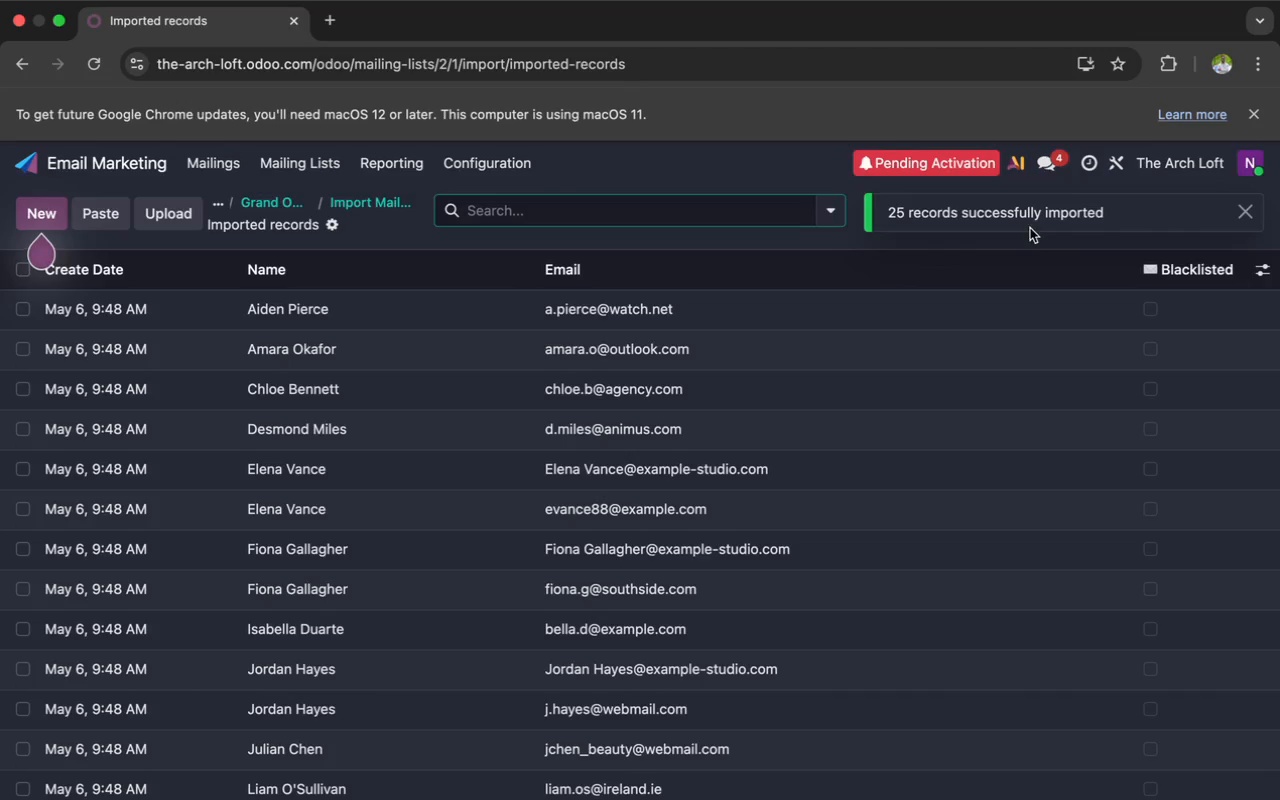 
wait(6.59)
 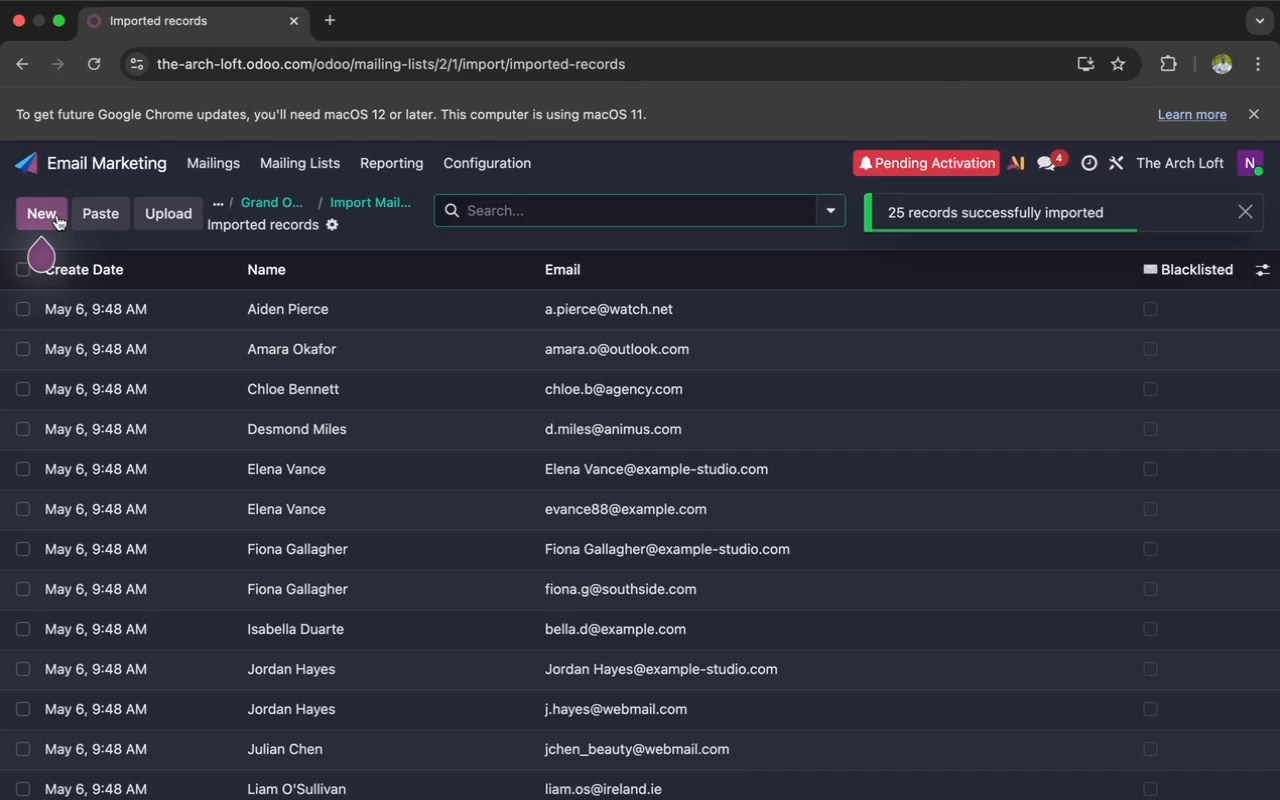 
left_click([1256, 269])
 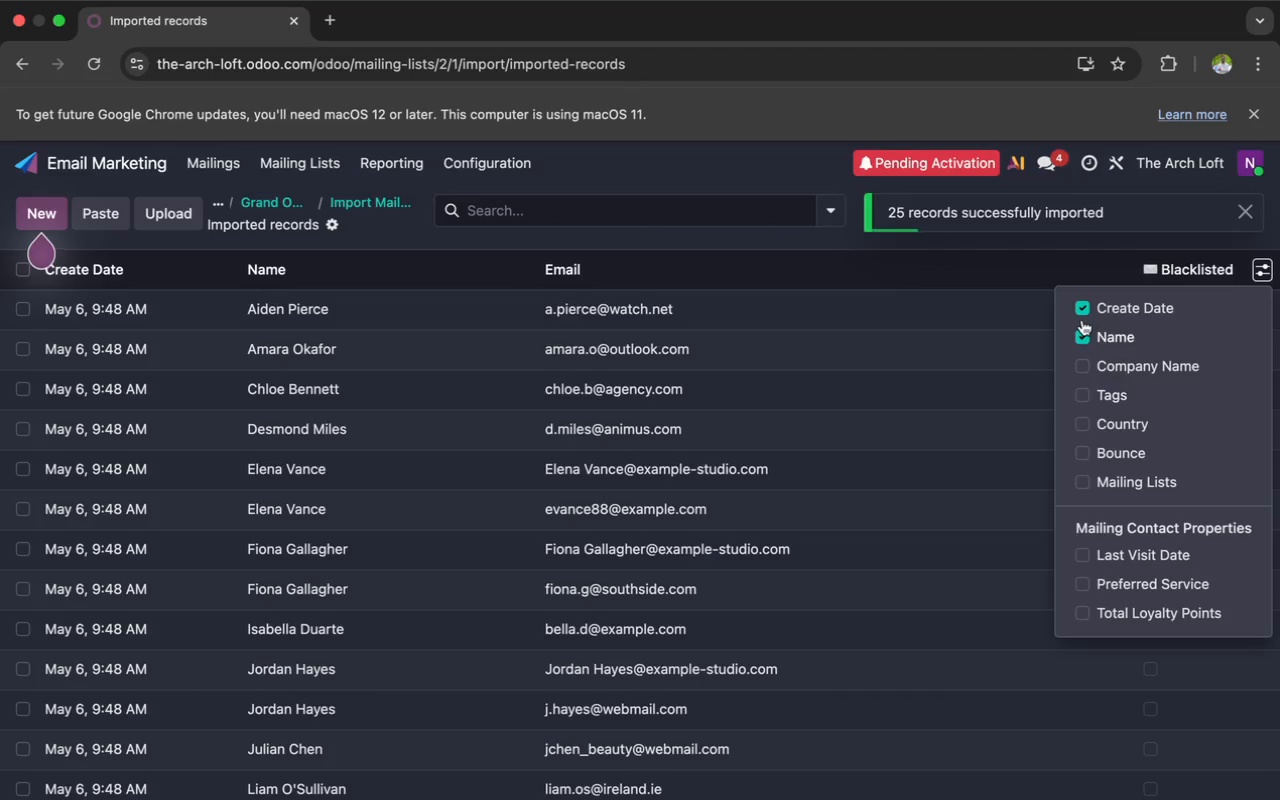 
left_click([1083, 308])
 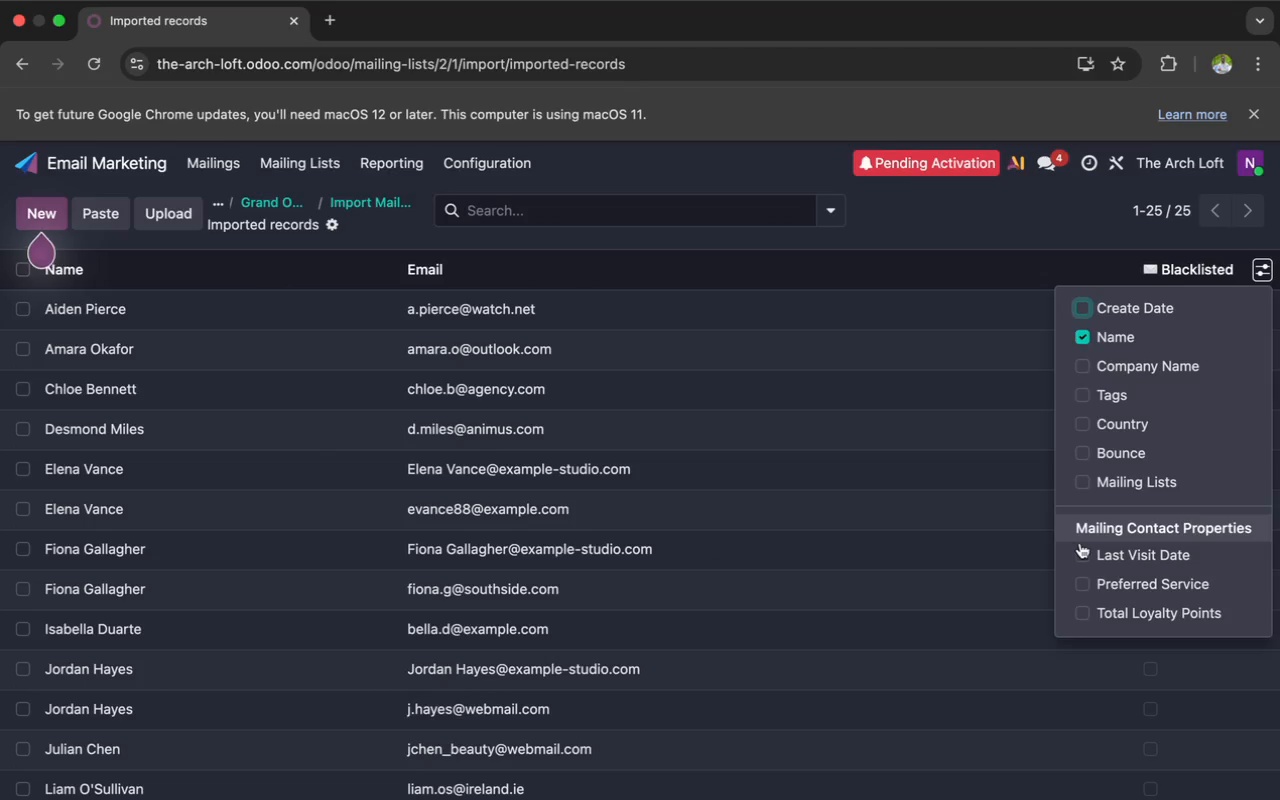 
left_click([1082, 552])
 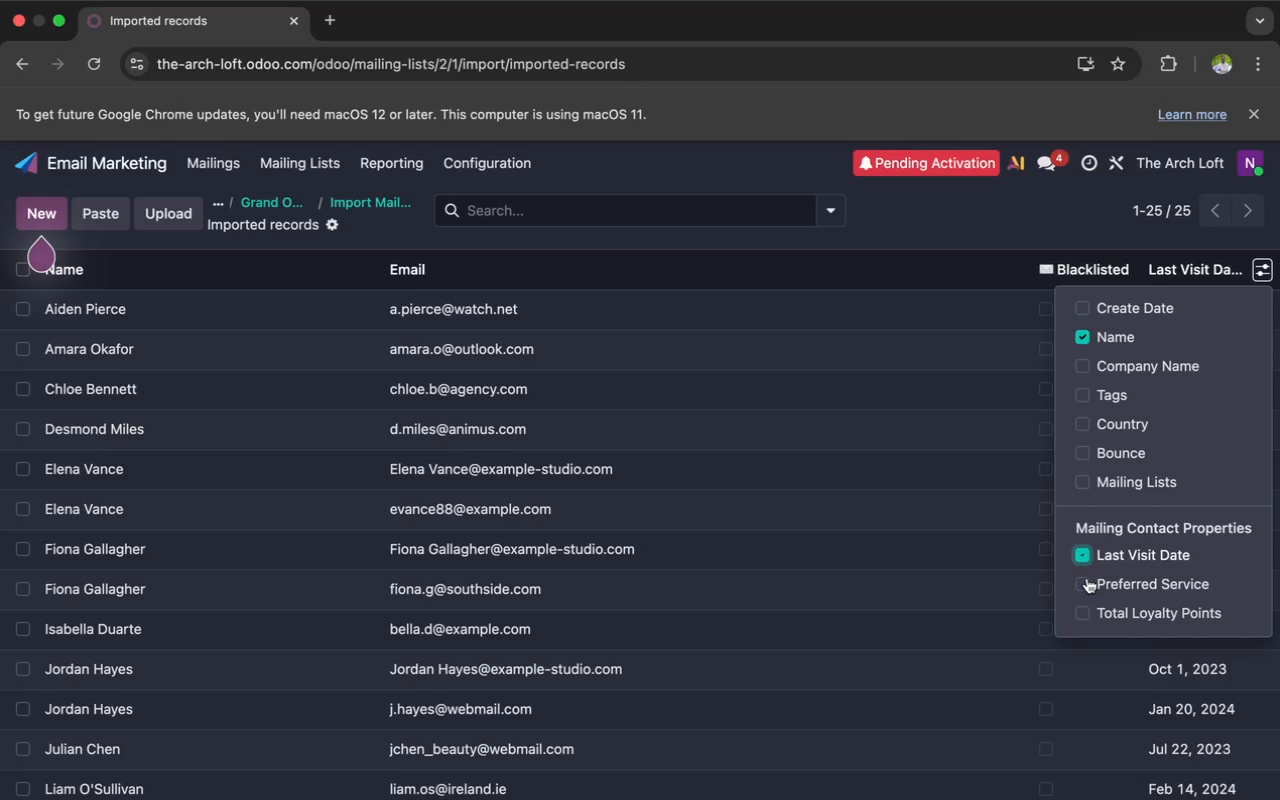 
left_click([1083, 580])
 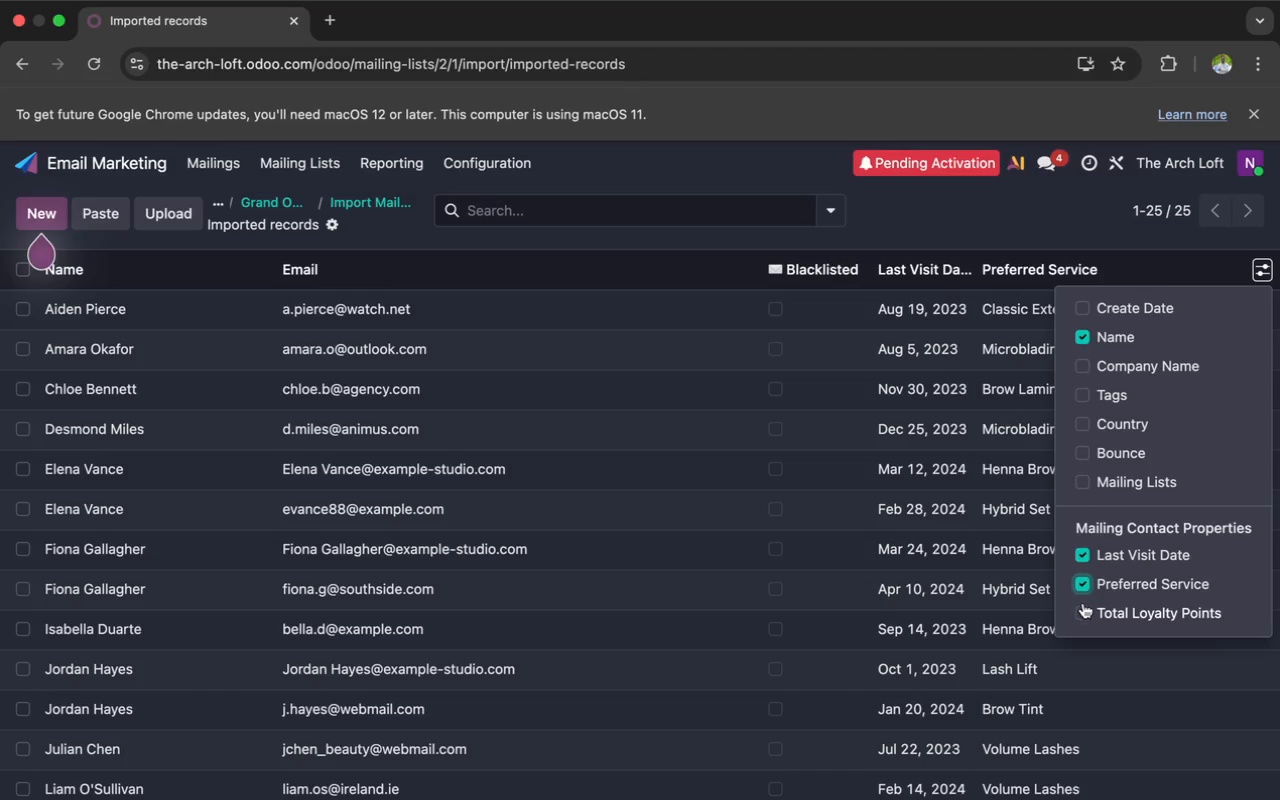 
left_click([1084, 611])
 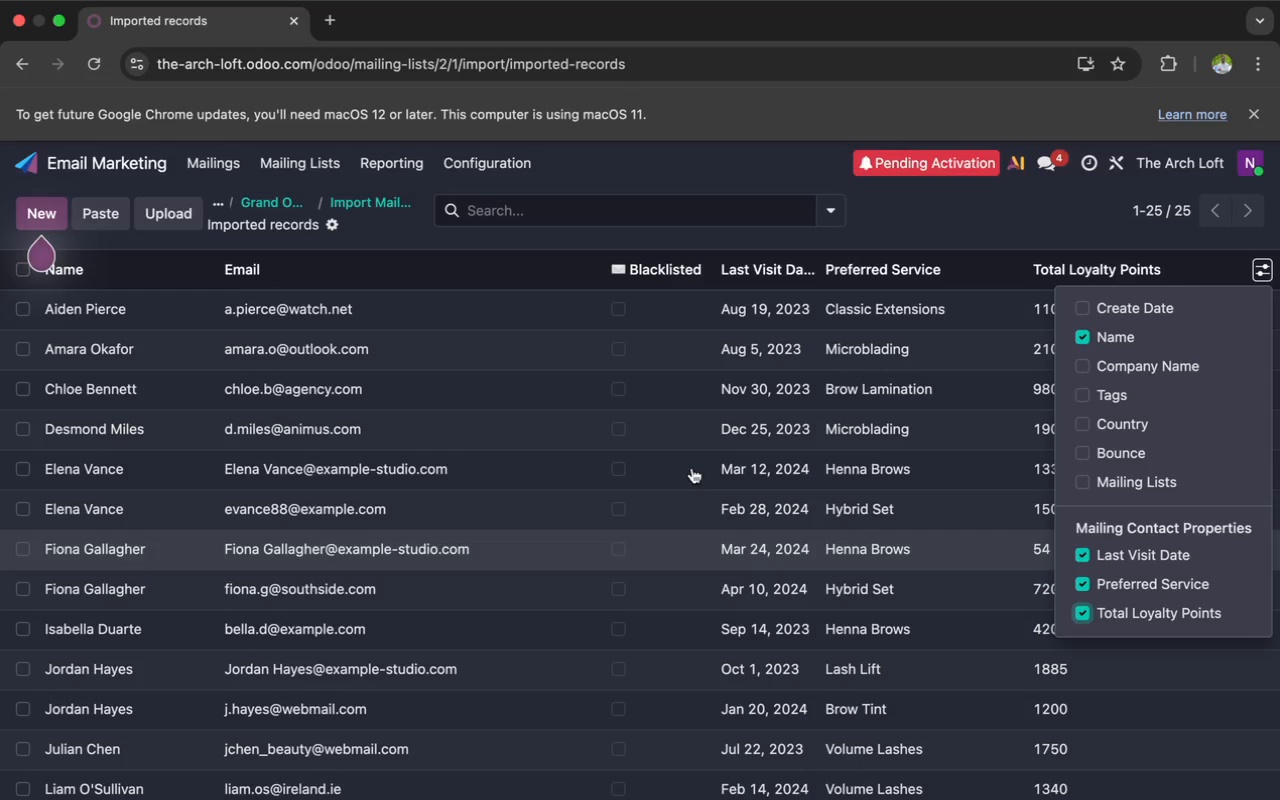 
wait(7.07)
 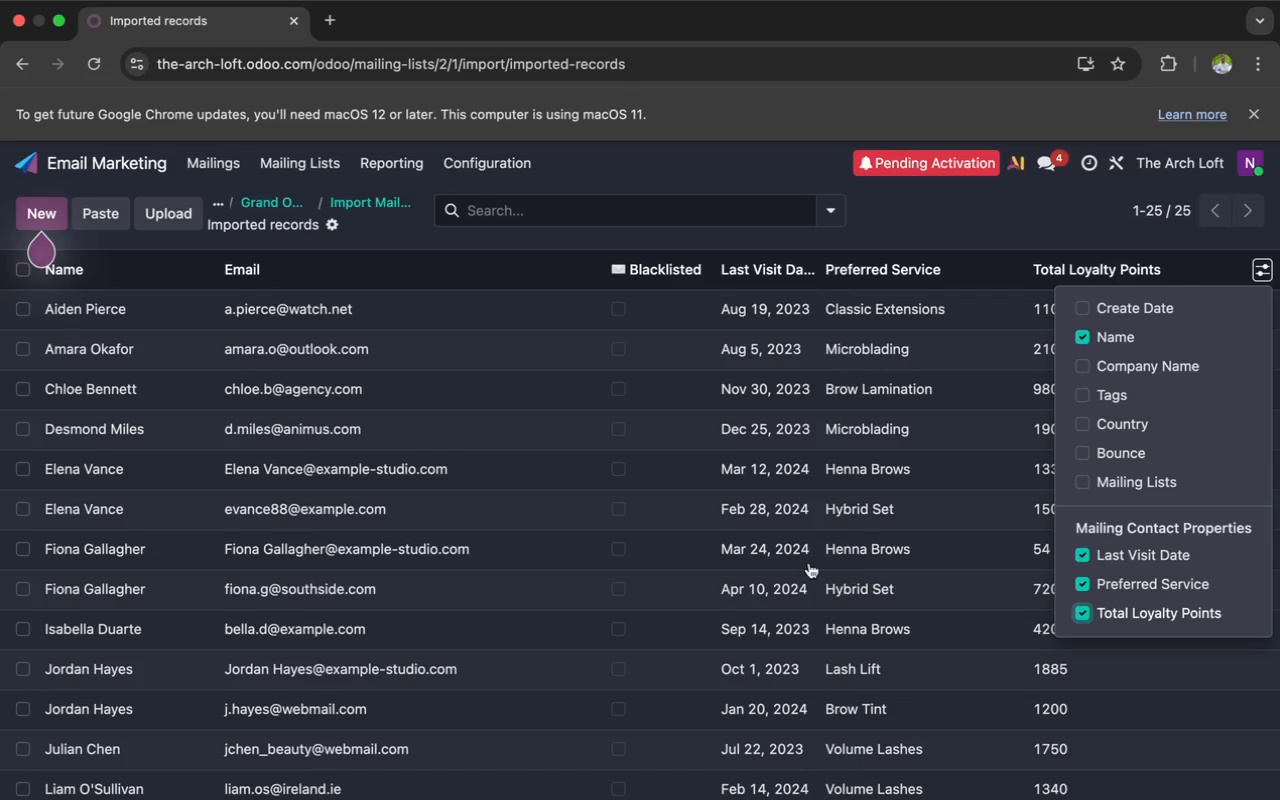 
left_click([676, 185])
 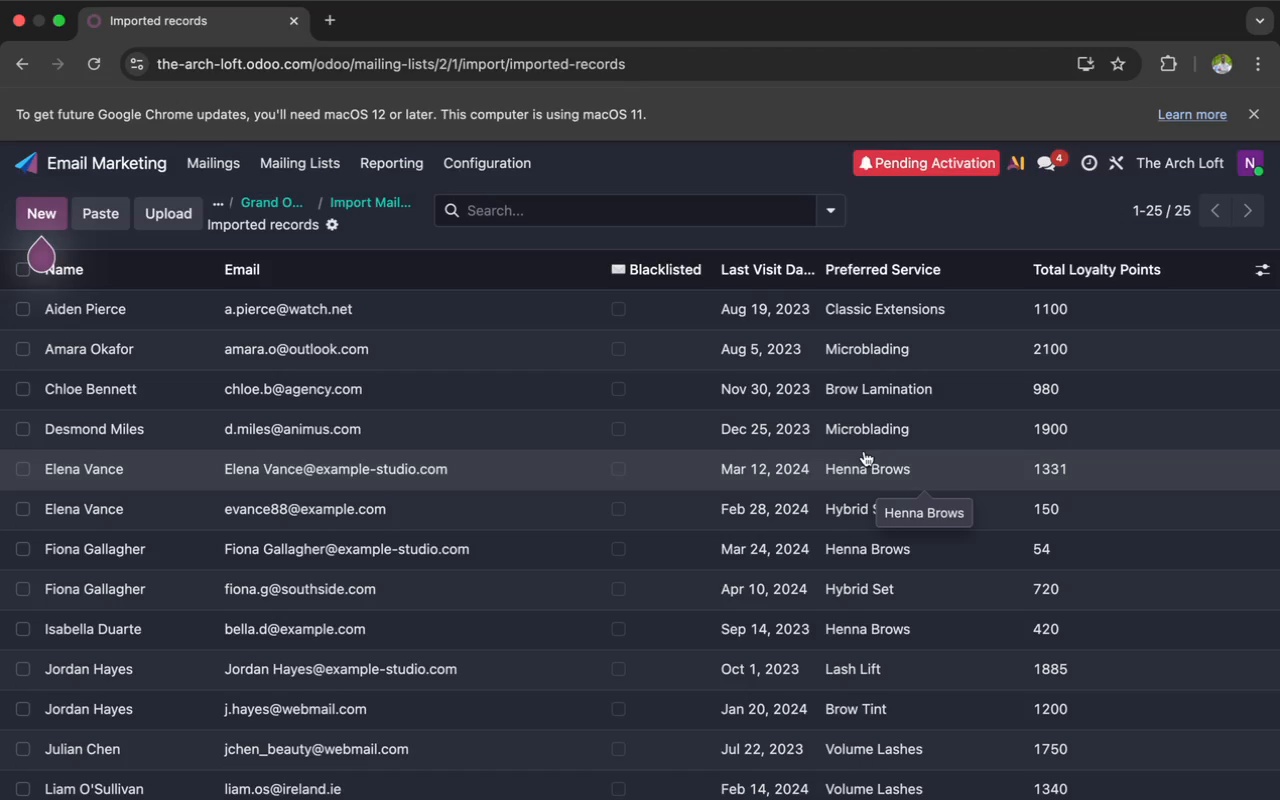 
wait(51.32)
 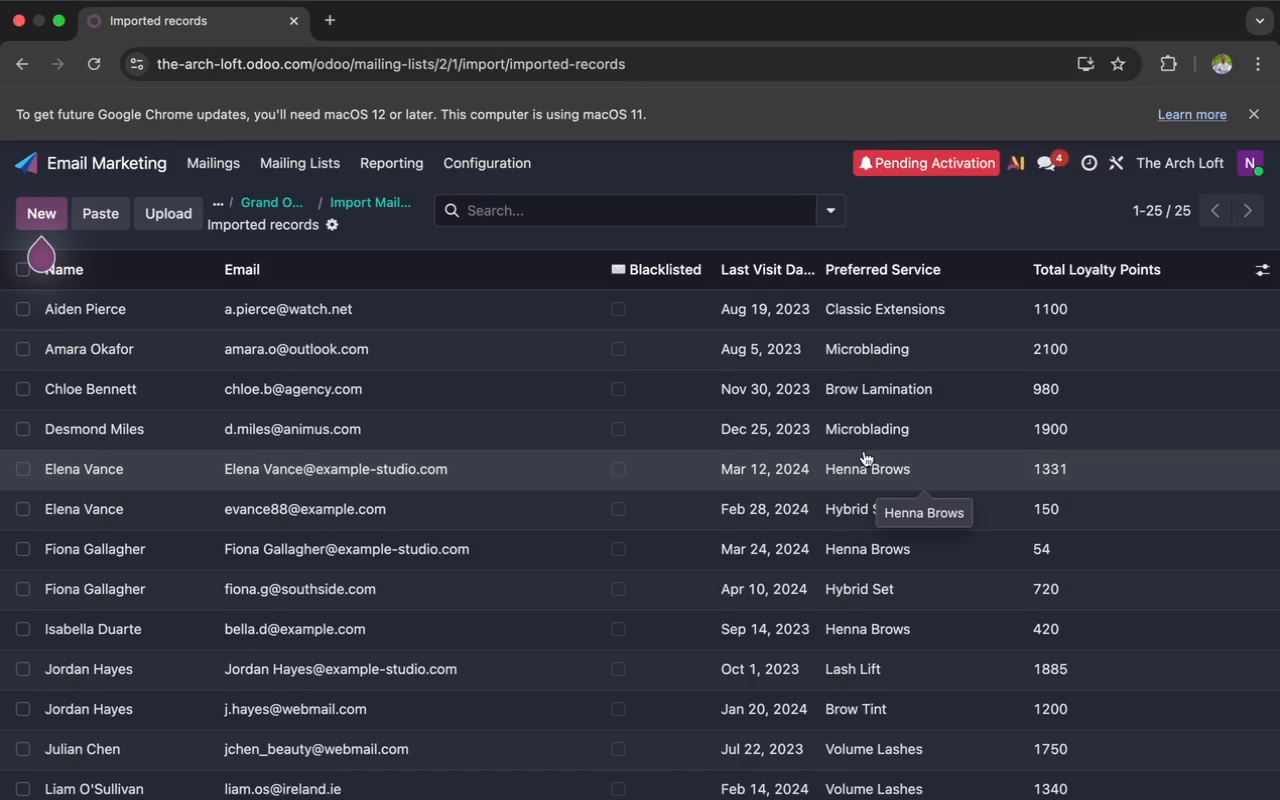 
left_click([226, 165])
 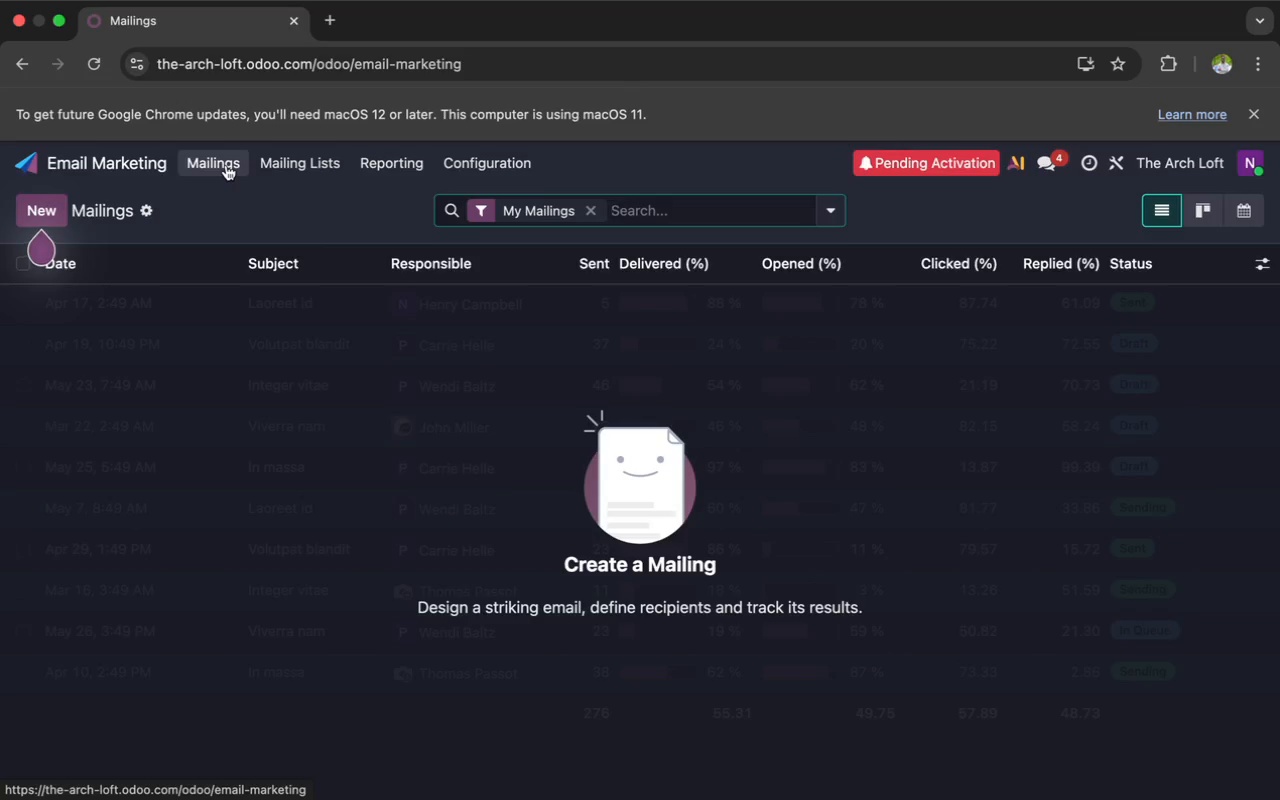 
wait(11.25)
 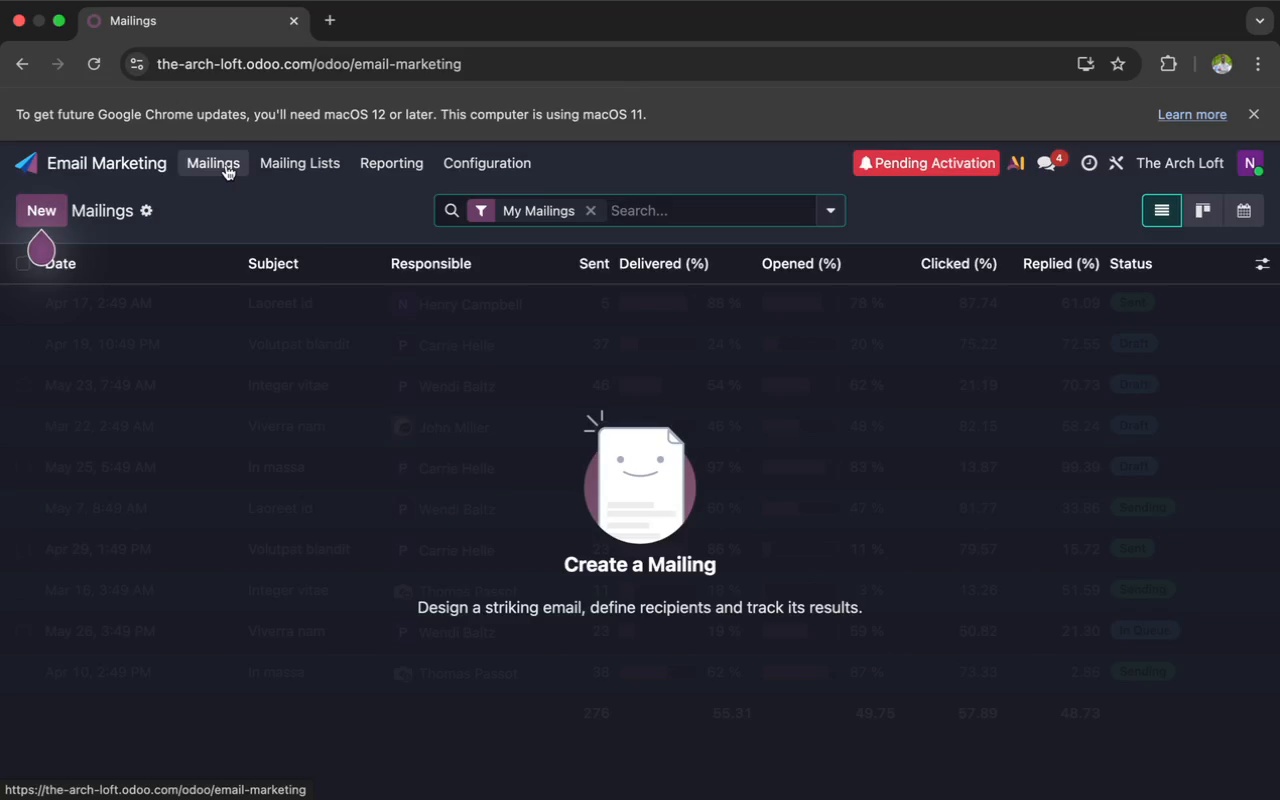 
left_click([200, 172])
 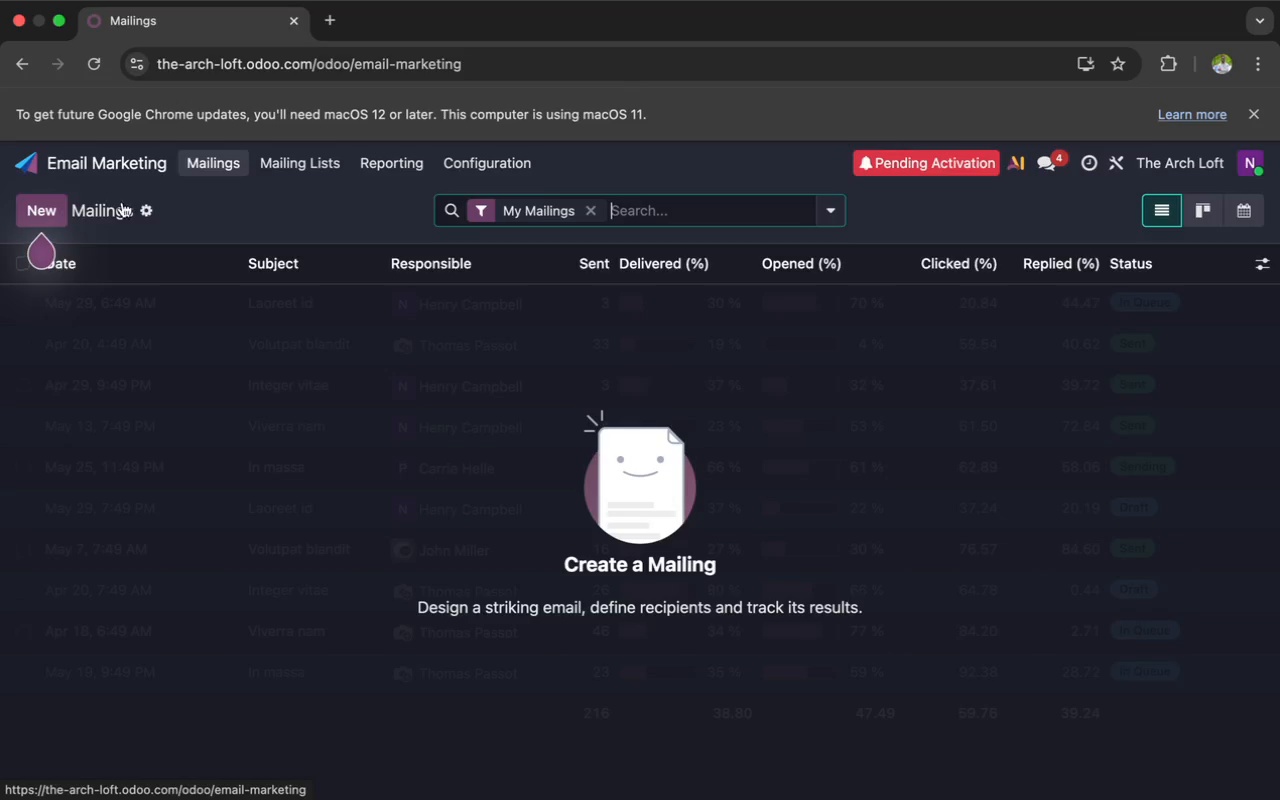 
left_click([49, 209])
 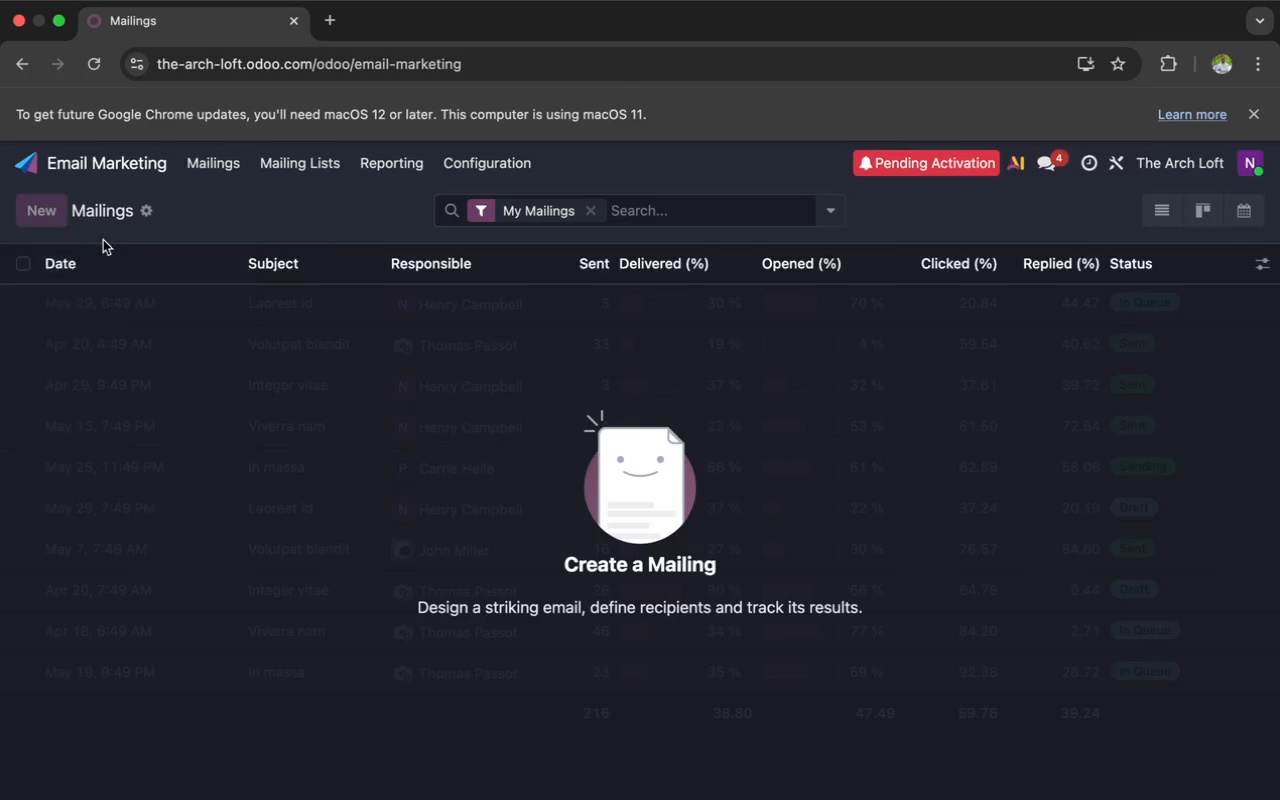 
mouse_move([208, 325])
 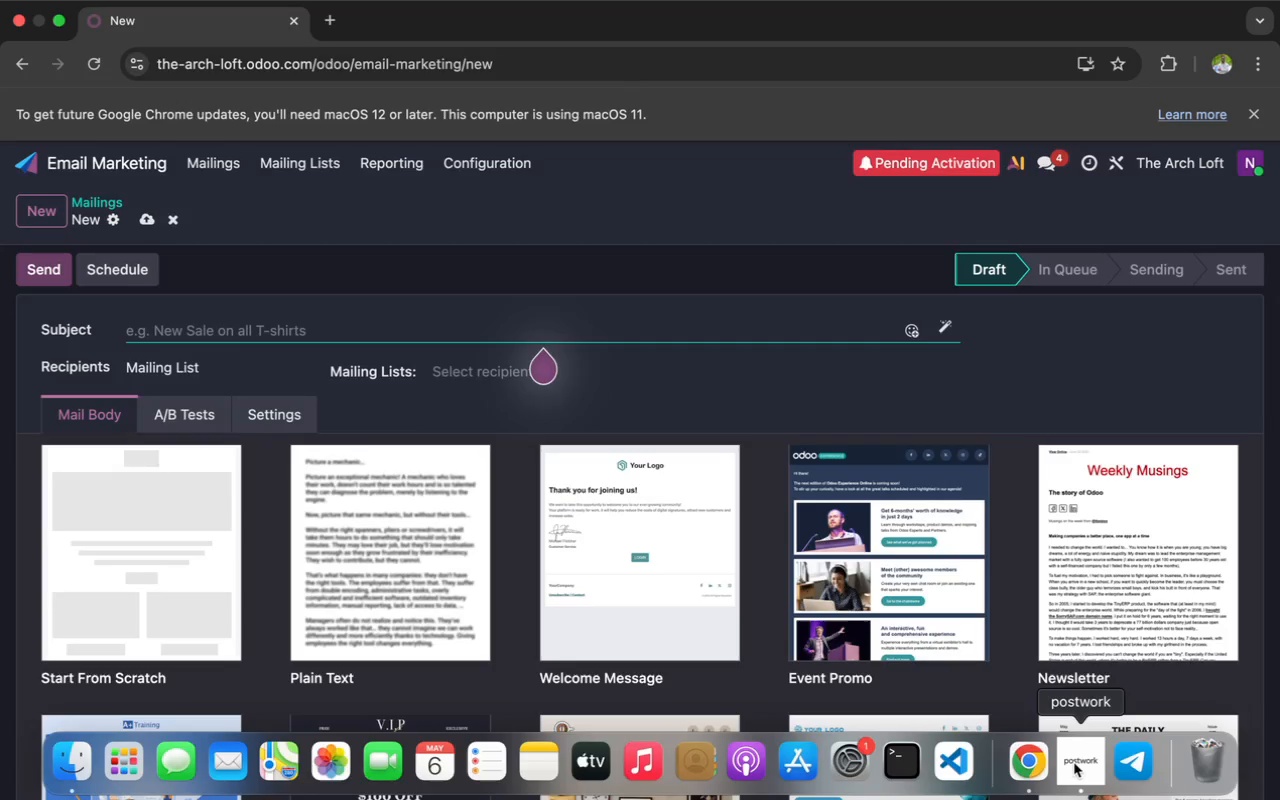 
wait(56.03)
 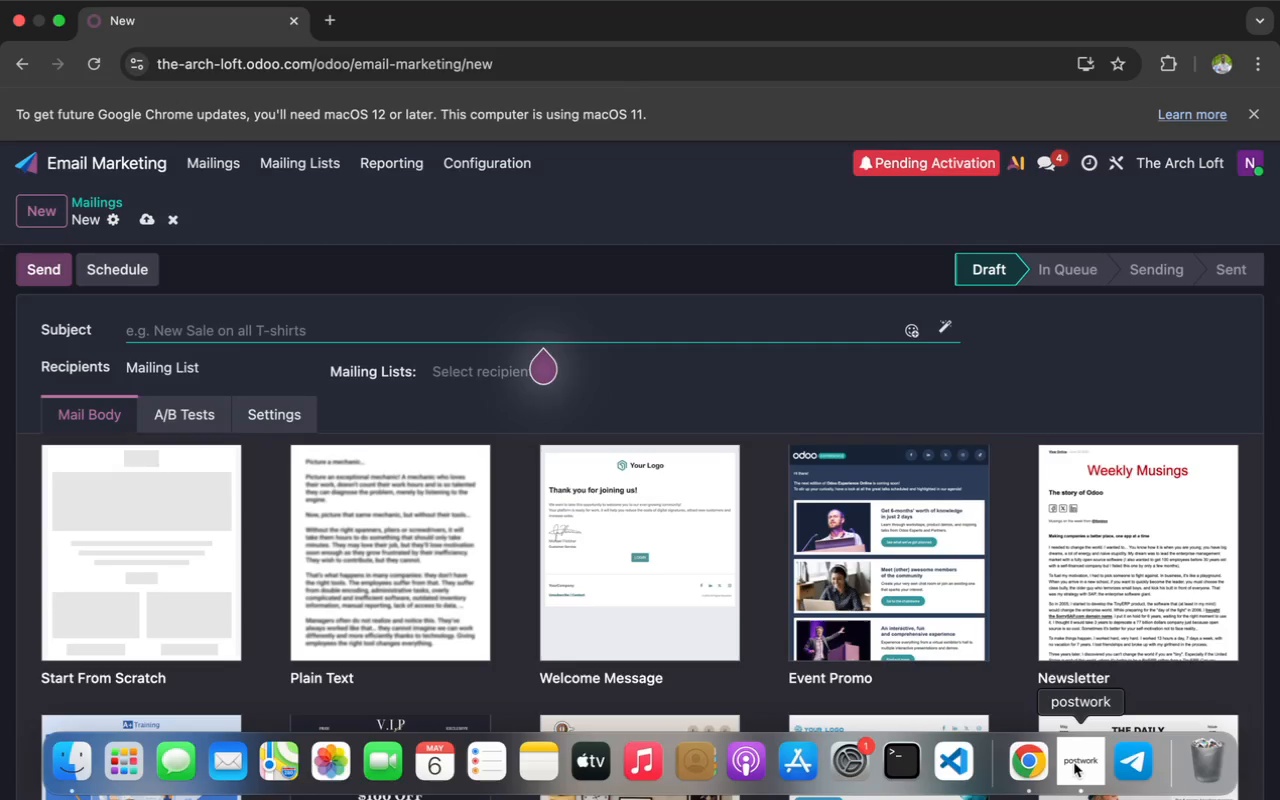 
left_click([1072, 778])